 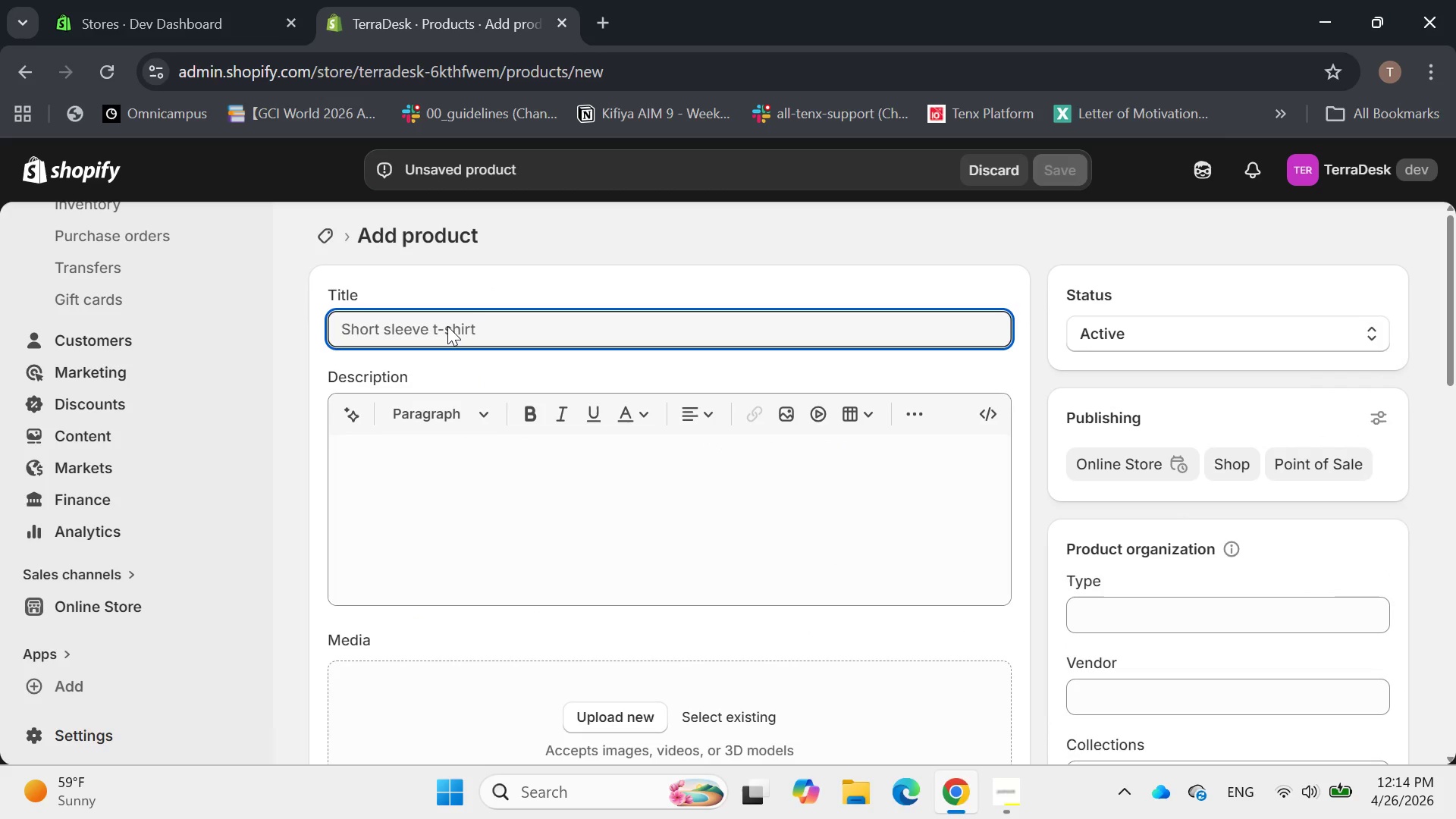 
hold_key(key=M, duration=0.36)
 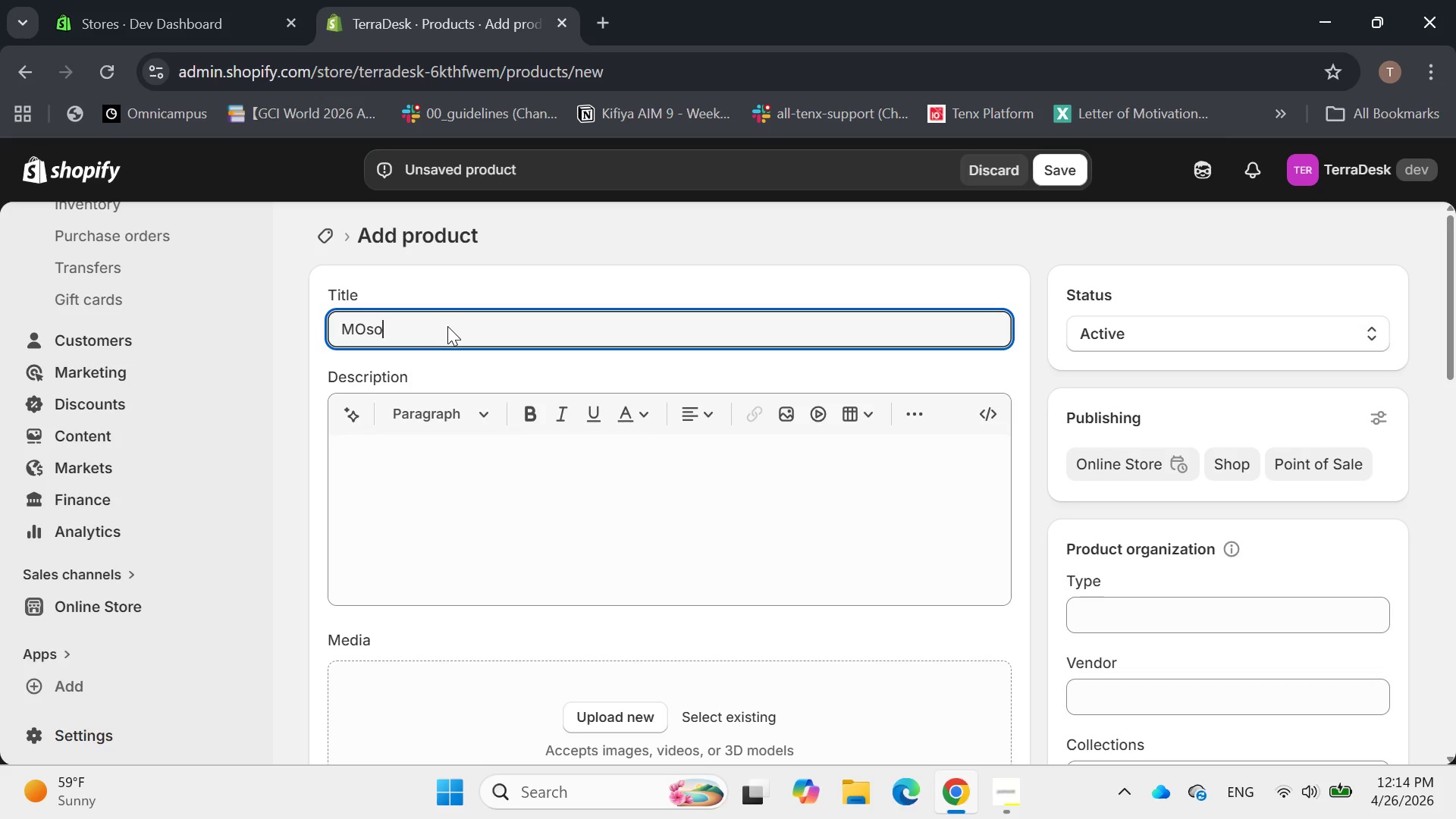 
type(Oso)
key(Backspace)
key(Backspace)
key(Backspace)
type(oso Bamboo Business Card Display)
 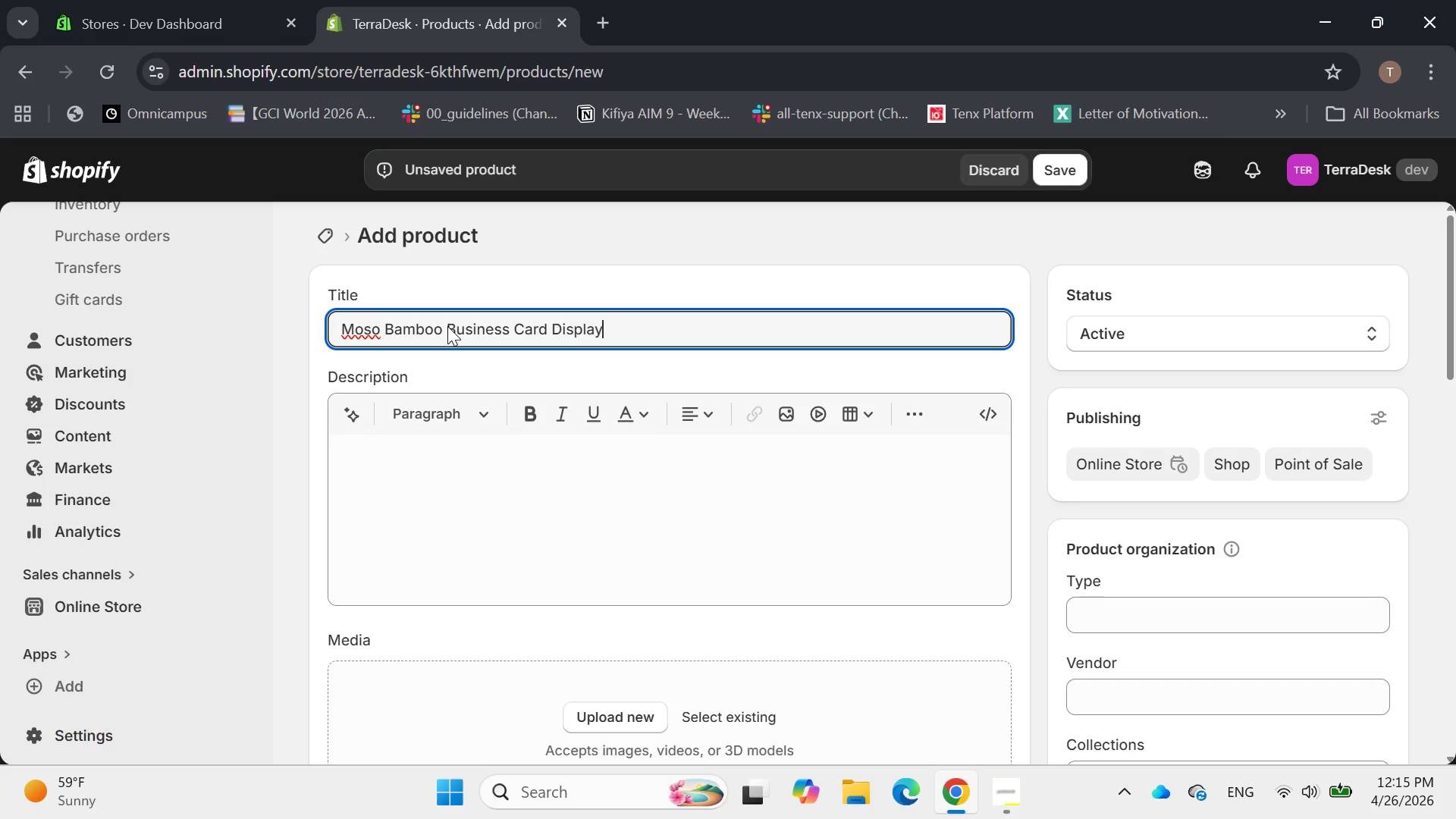 
left_click([443, 466])
 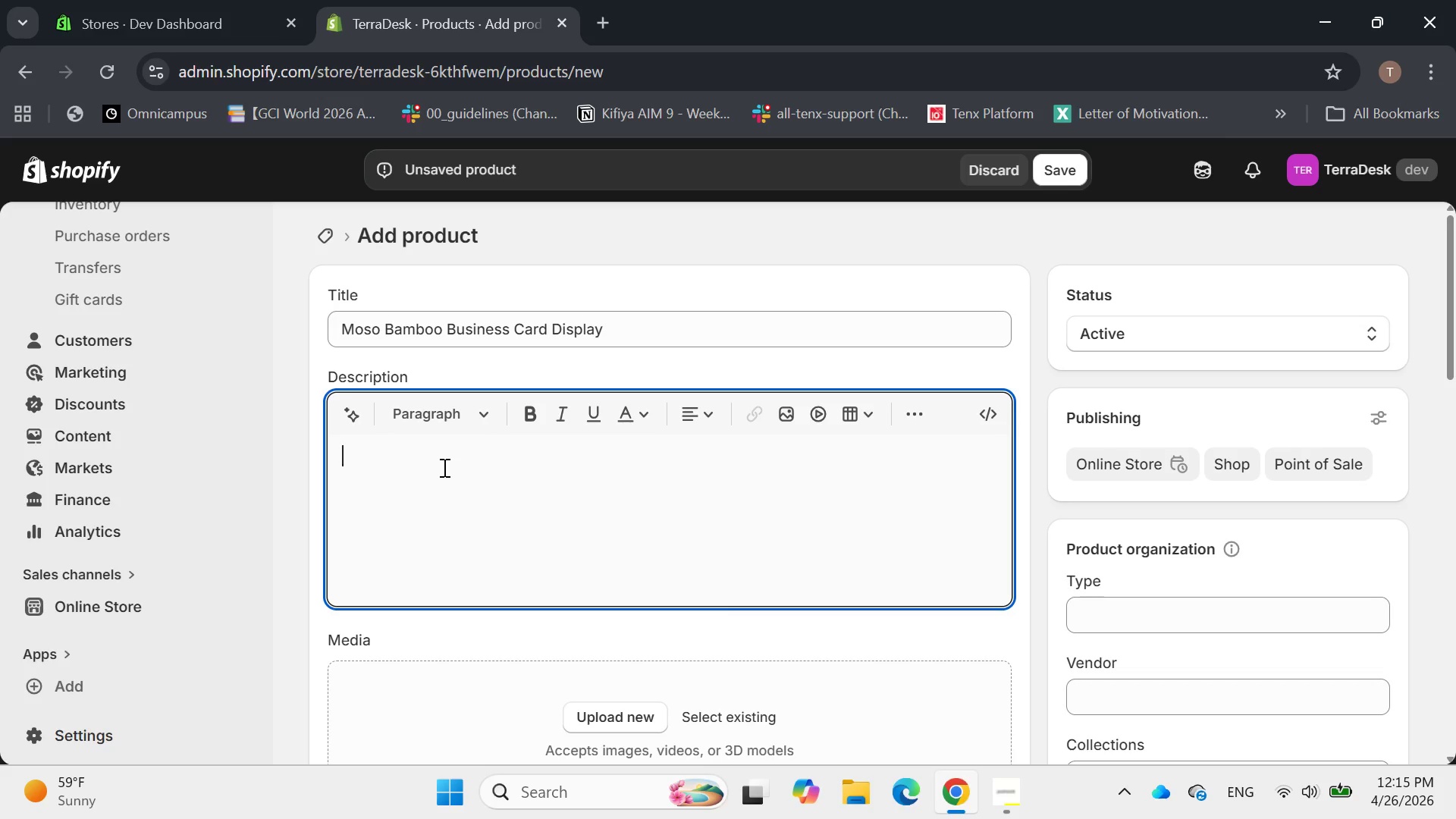 
type(Showcase your )
 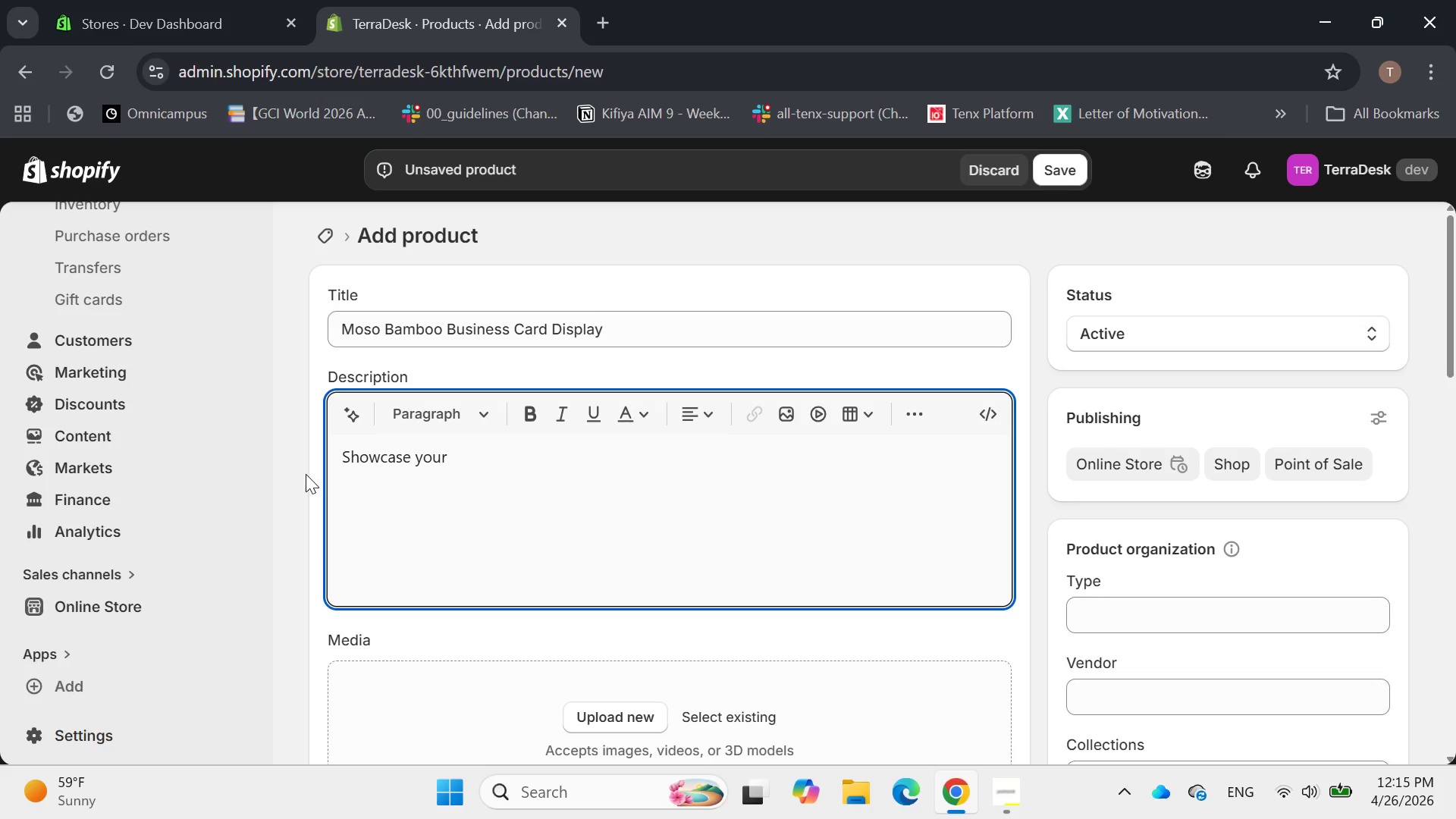 
type(brand with a material that refere)
key(Backspace)
key(Backspace)
key(Backspace)
type(lects your values. The )
 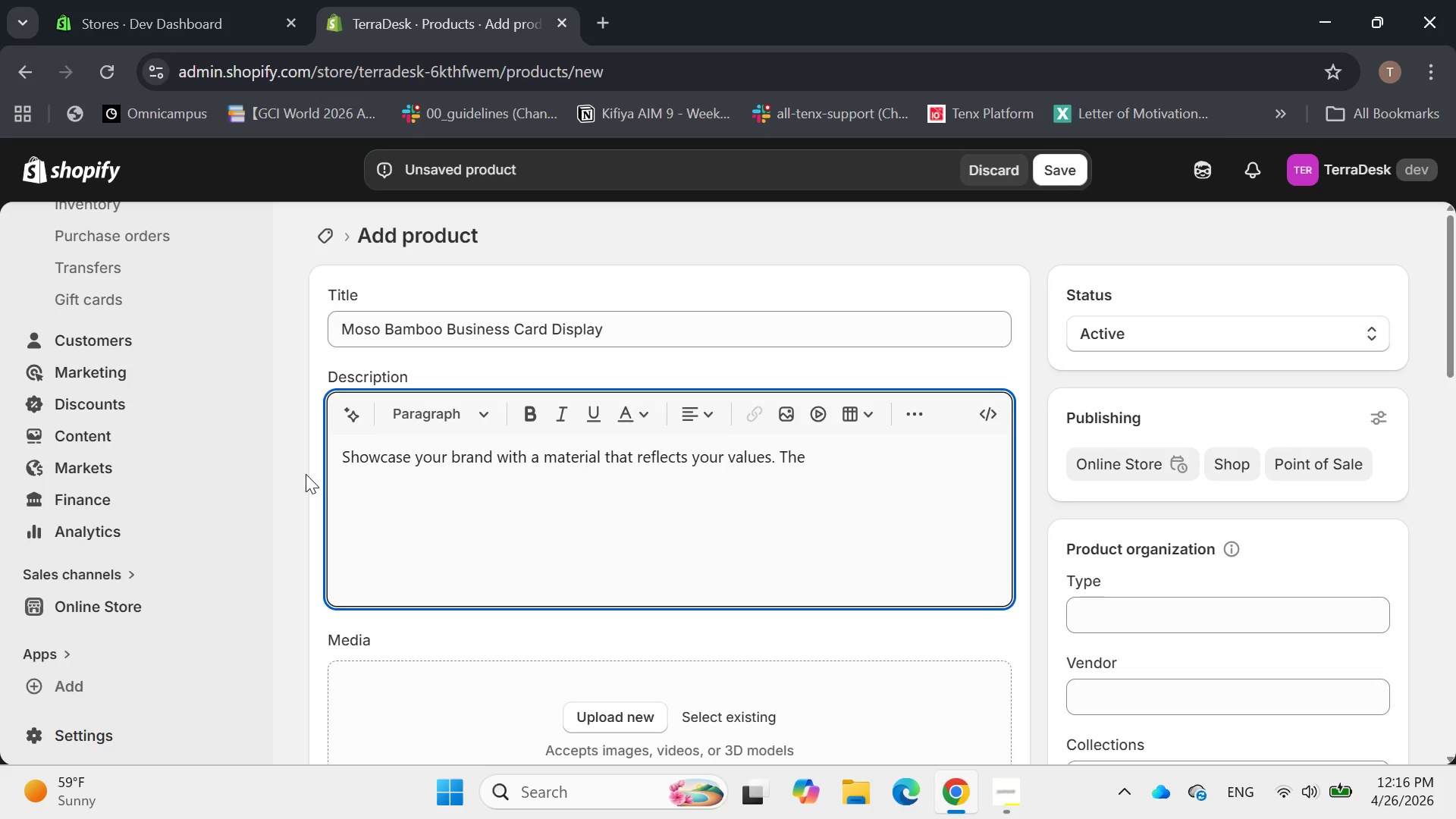 
wait(7.86)
 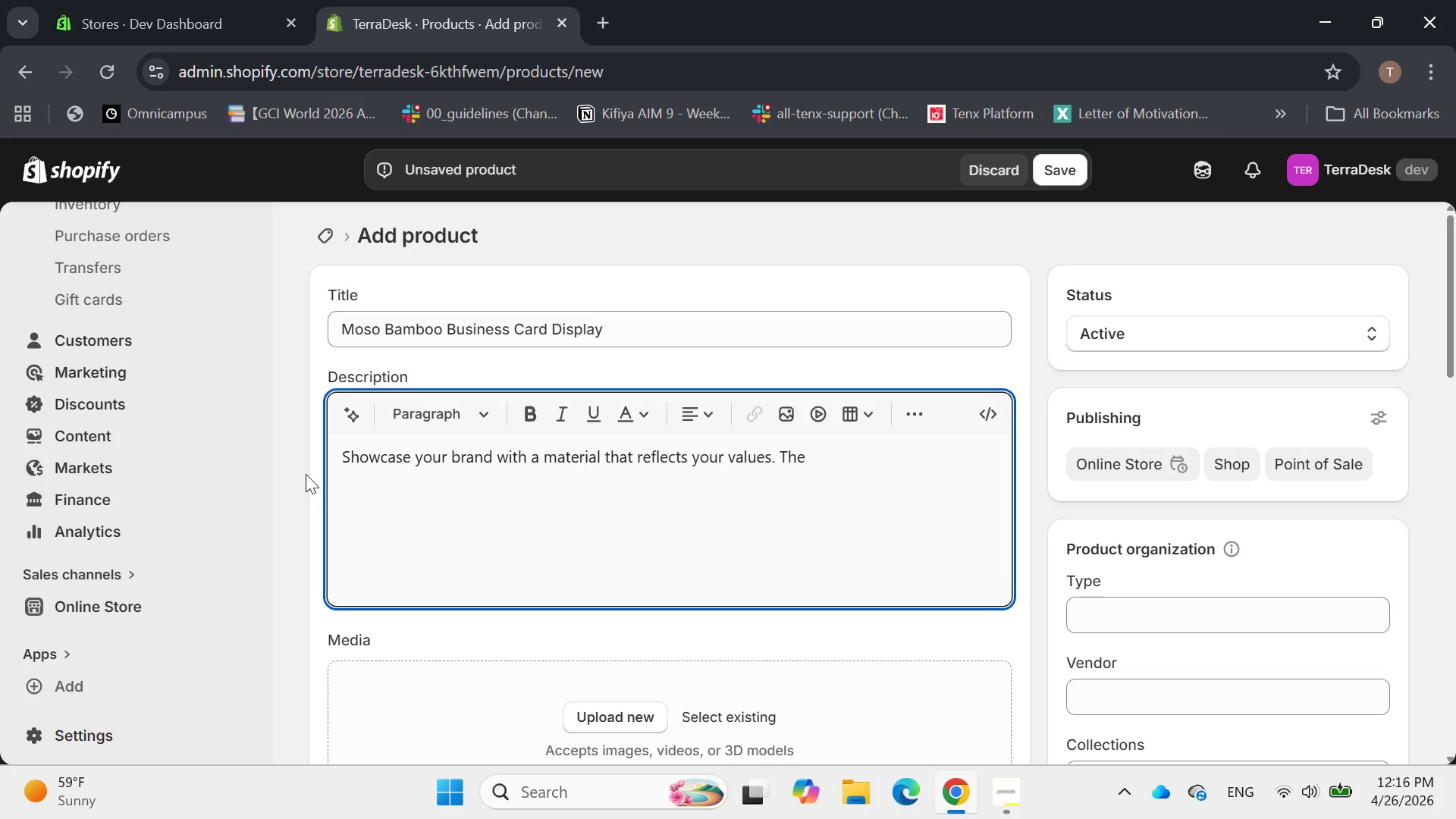 
type(tr)
key(Backspace)
key(Backspace)
type(Trras)
key(Backspace)
key(Backspace)
key(Backspace)
key(Backspace)
type(erras)
key(Backspace)
type(Desk Business Card Display)
 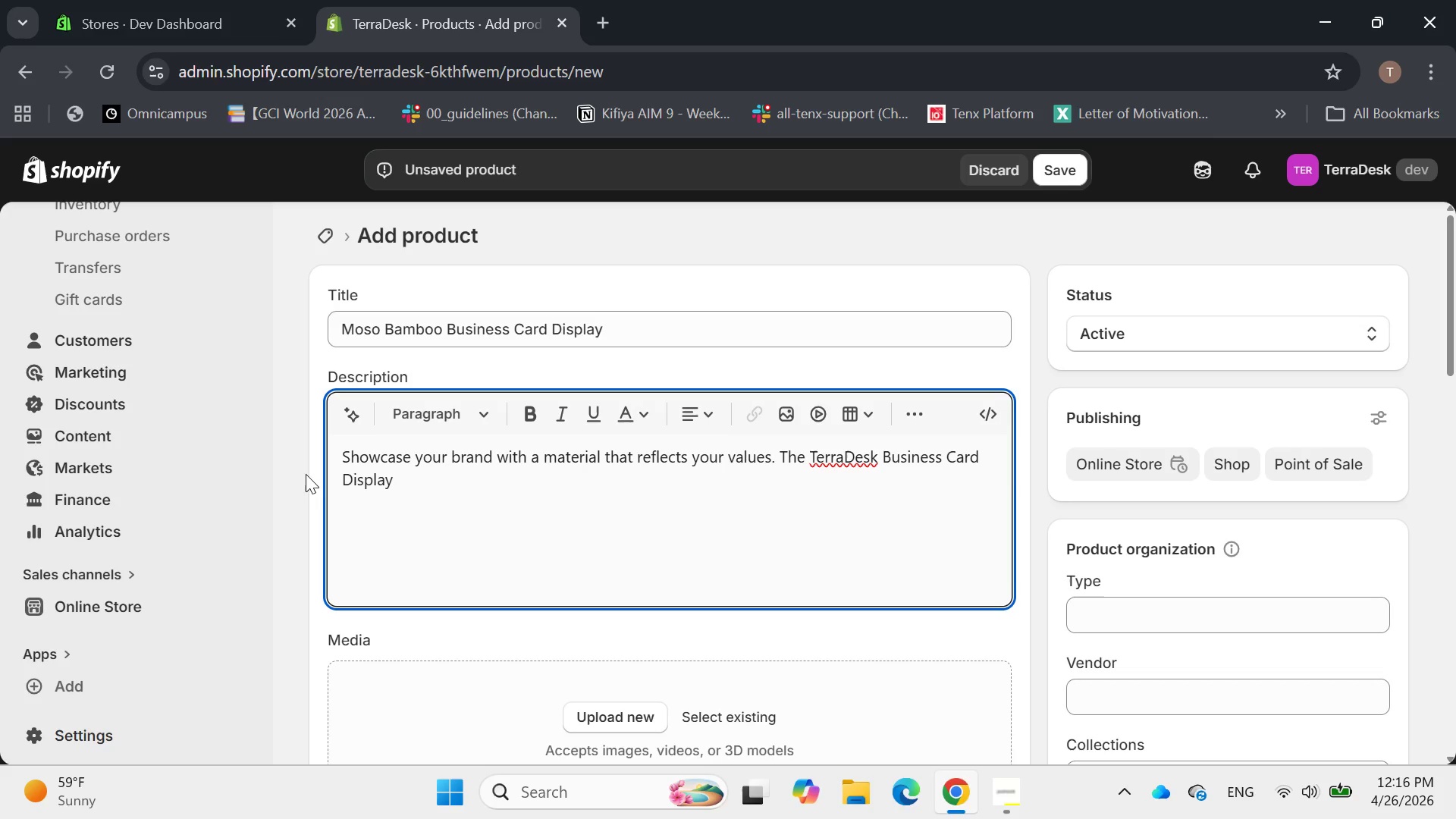 
wait(6.7)
 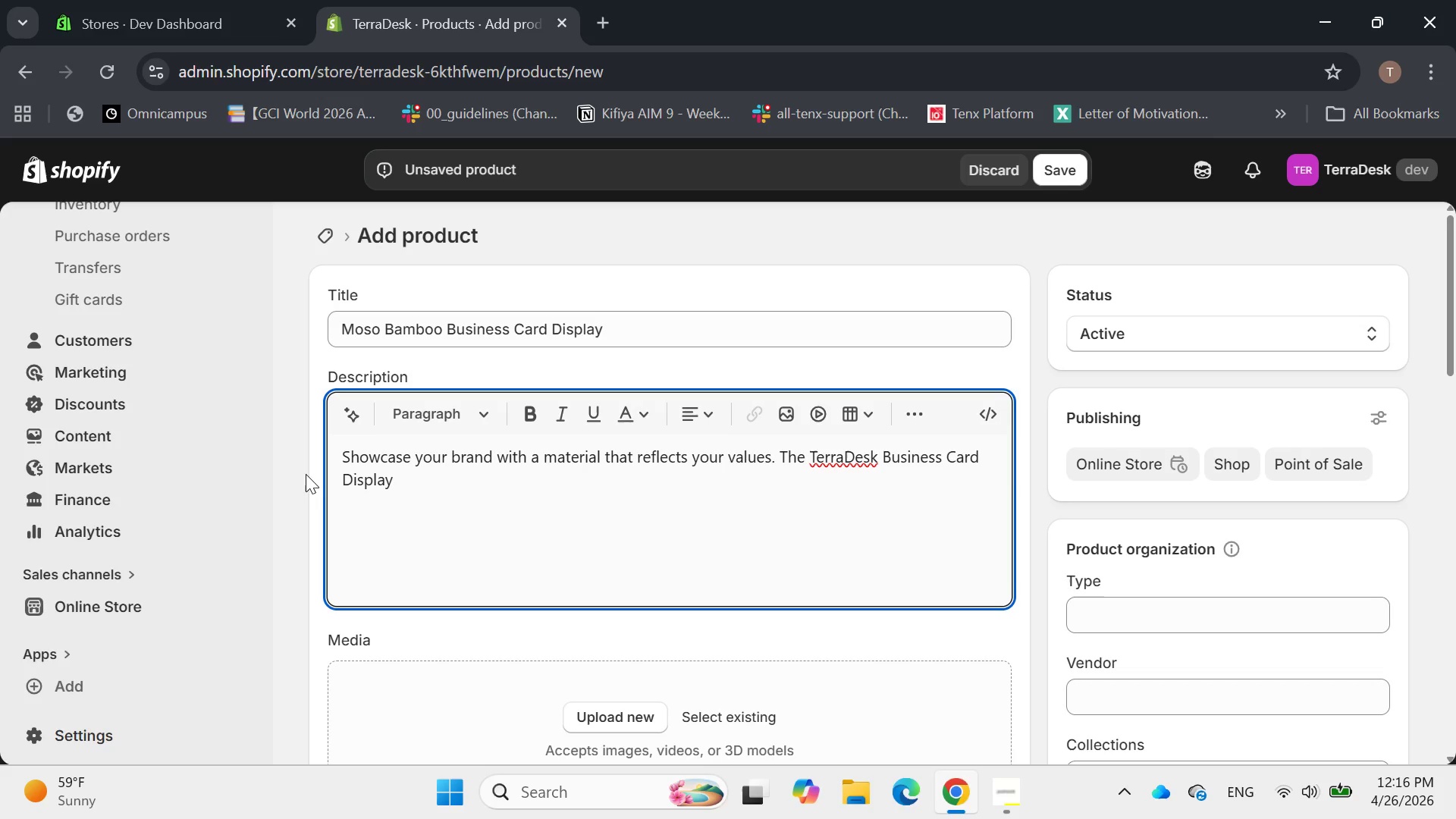 
type( is a mini)
 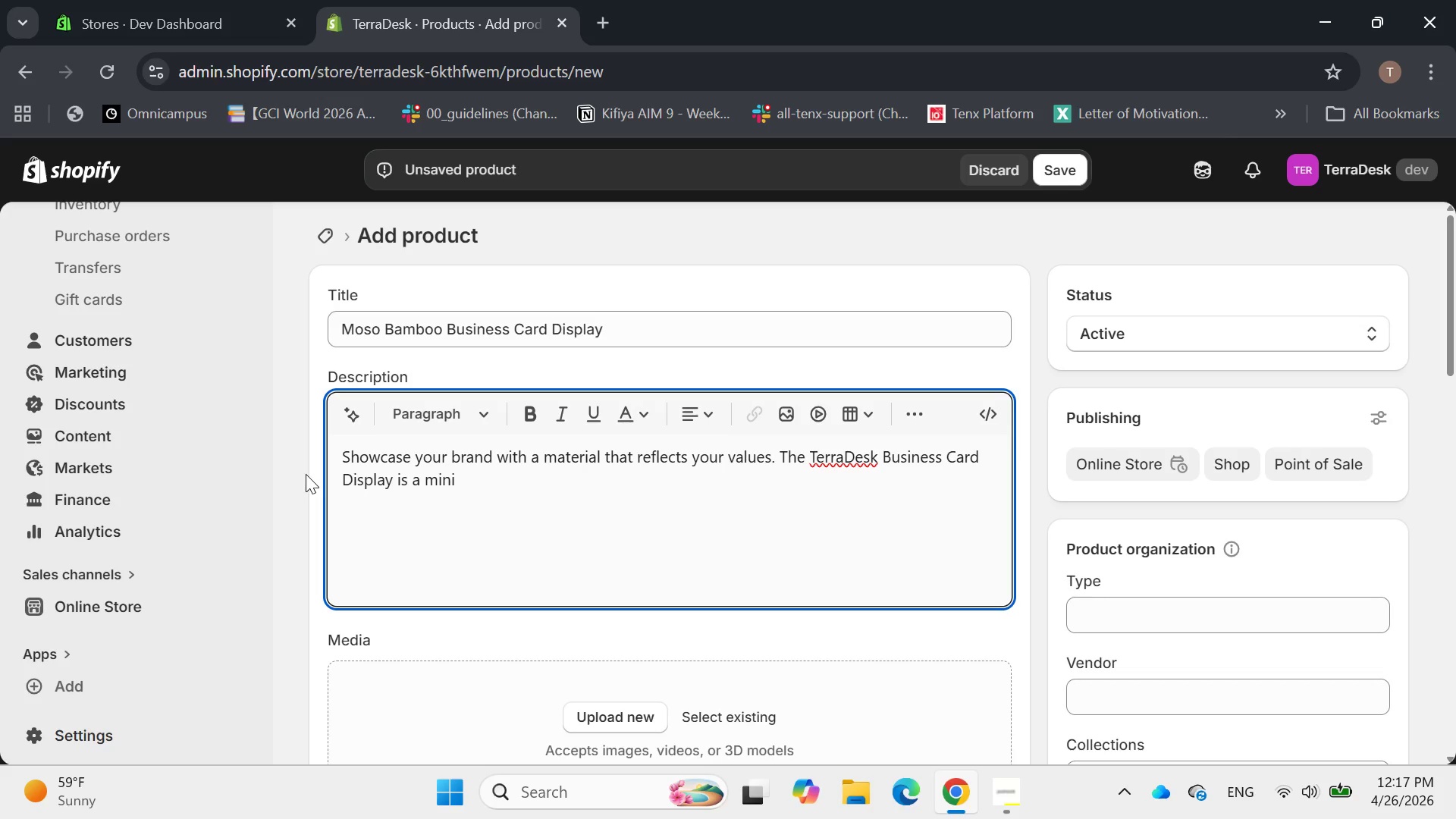 
type(MALIST BLOCK OF HAND )
key(Backspace)
type(-FINISHED MO)
key(Backspace)
type(OSO)
key(Backspace)
key(Backspace)
key(Backspace)
type(oso bamboo )
key(Backspace)
type(, designed to present your cards with professu)
key(Backspace)
type(ional elegance. IT)
key(Backspace)
type(ts slang)
key(Backspace)
type(ted, open )
key(Backspace)
type(-face design ensures your cards are eail)
key(Backspace)
key(Backspace)
type(sily visible and accessible to clien)
 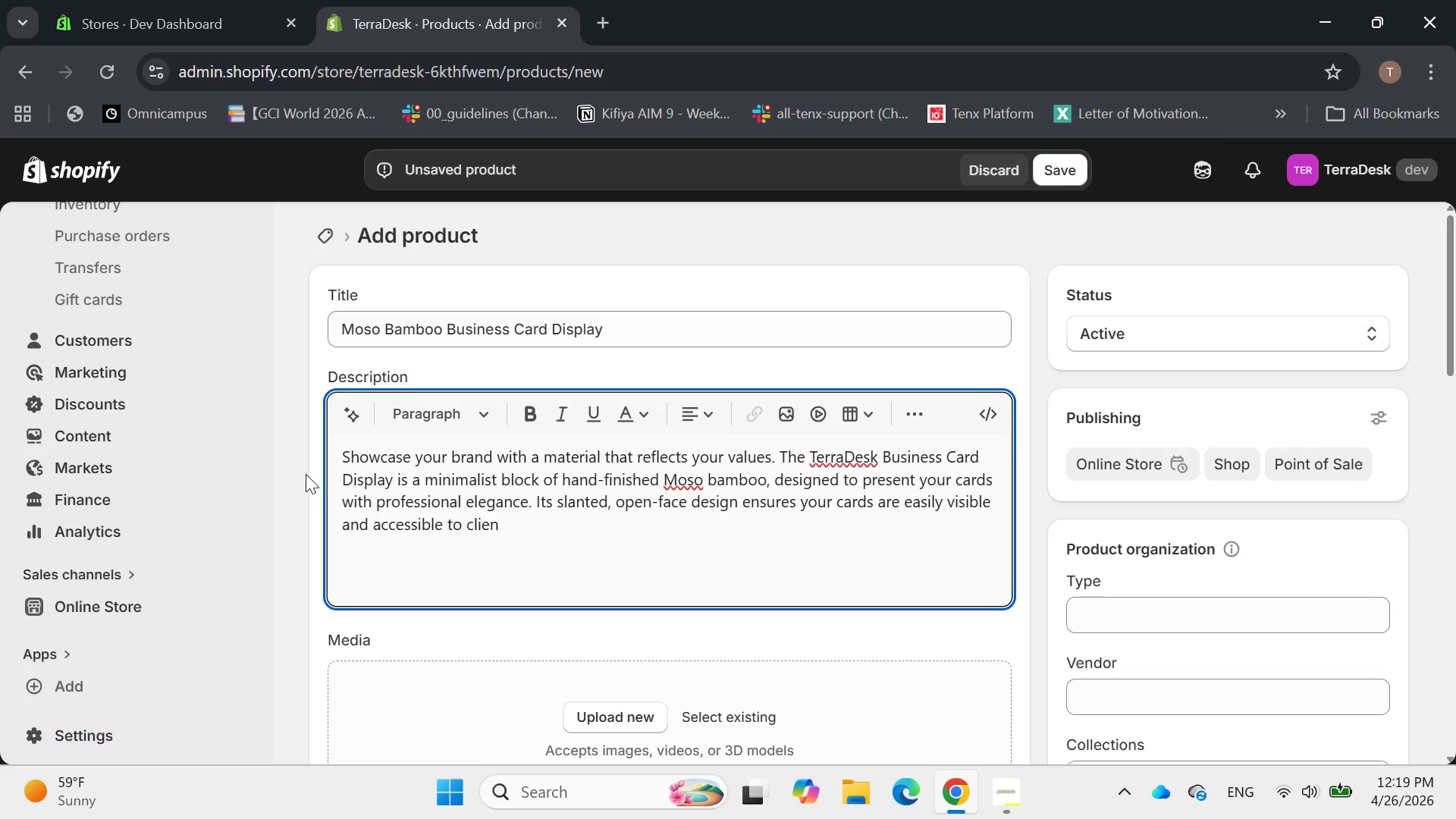 
hold_key(key=CapsLock, duration=0.67)
 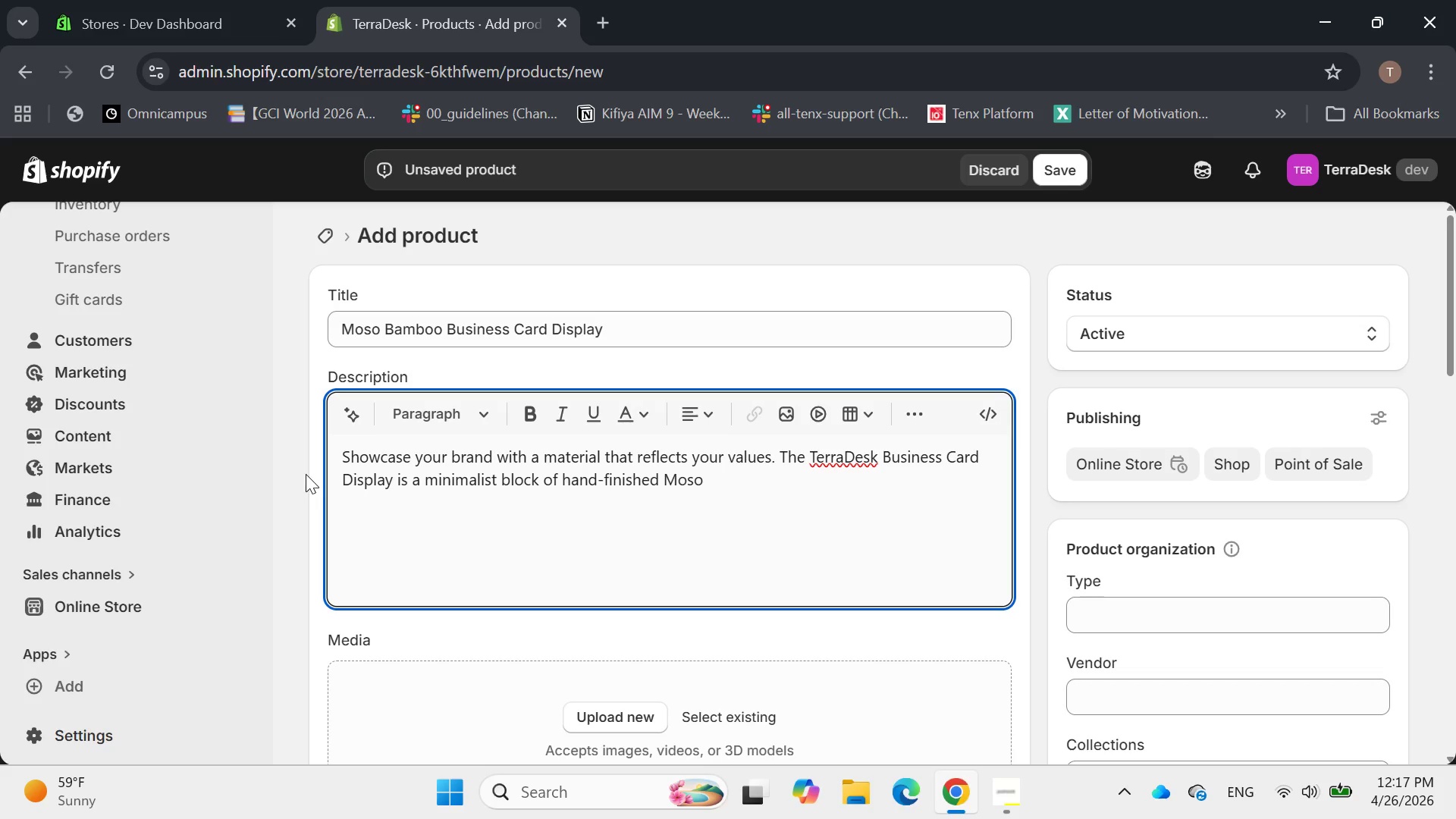 
type(TS.)
 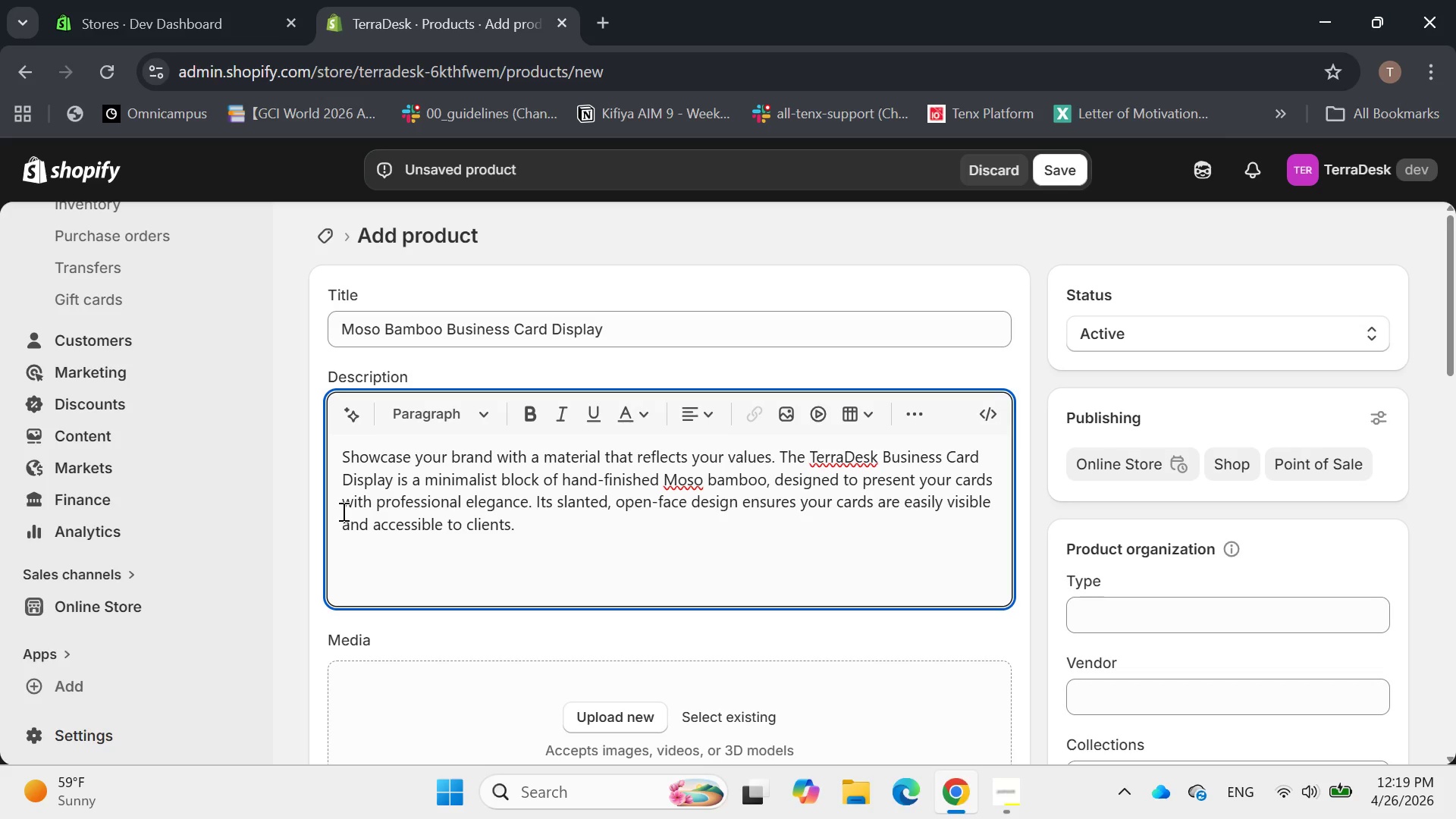 
key(Enter)
 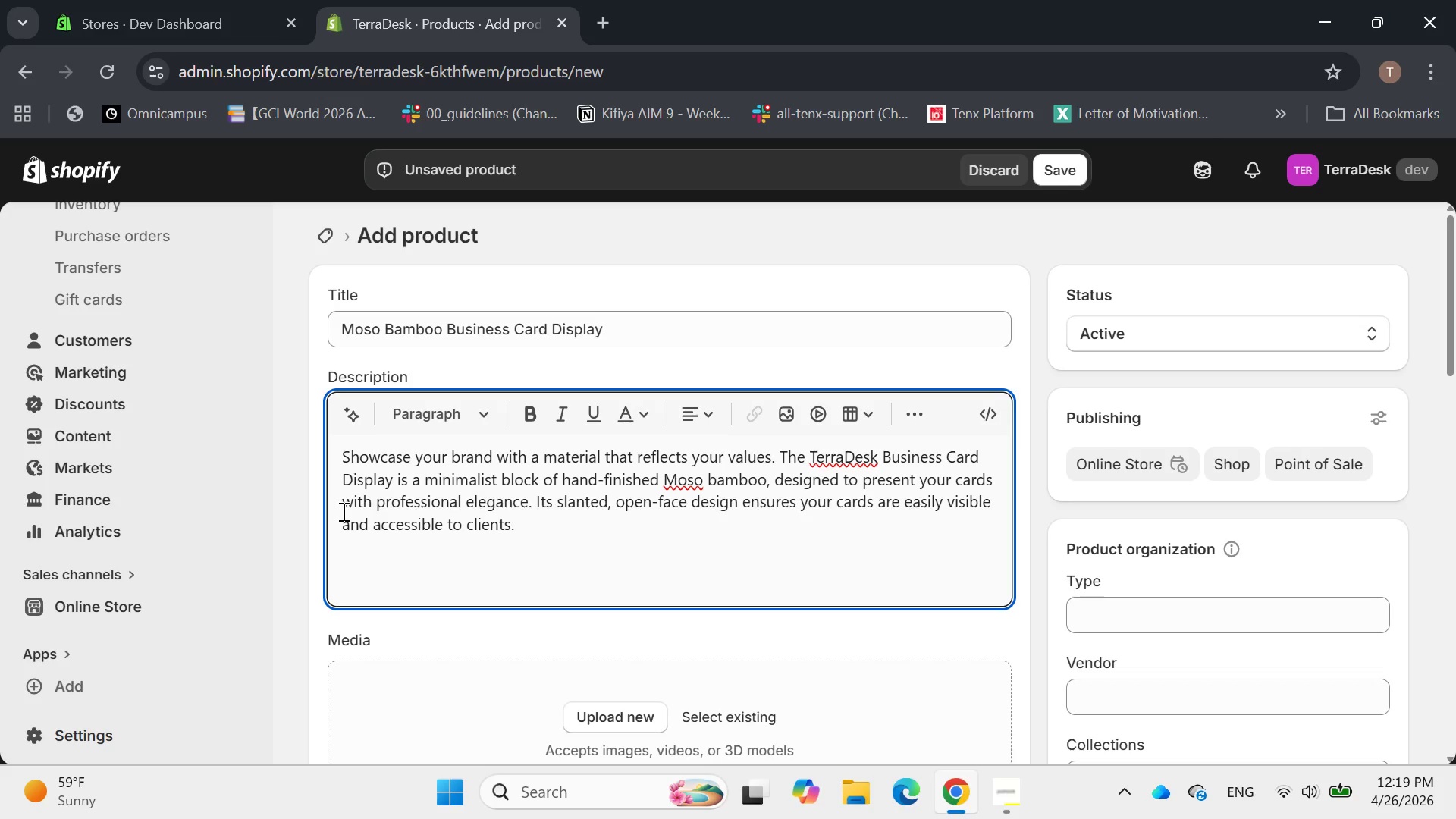 
type(Bamboo signals a commitment to sustainable )
key(Backspace)
key(Backspace)
key(Backspace)
type(ility that cients )
 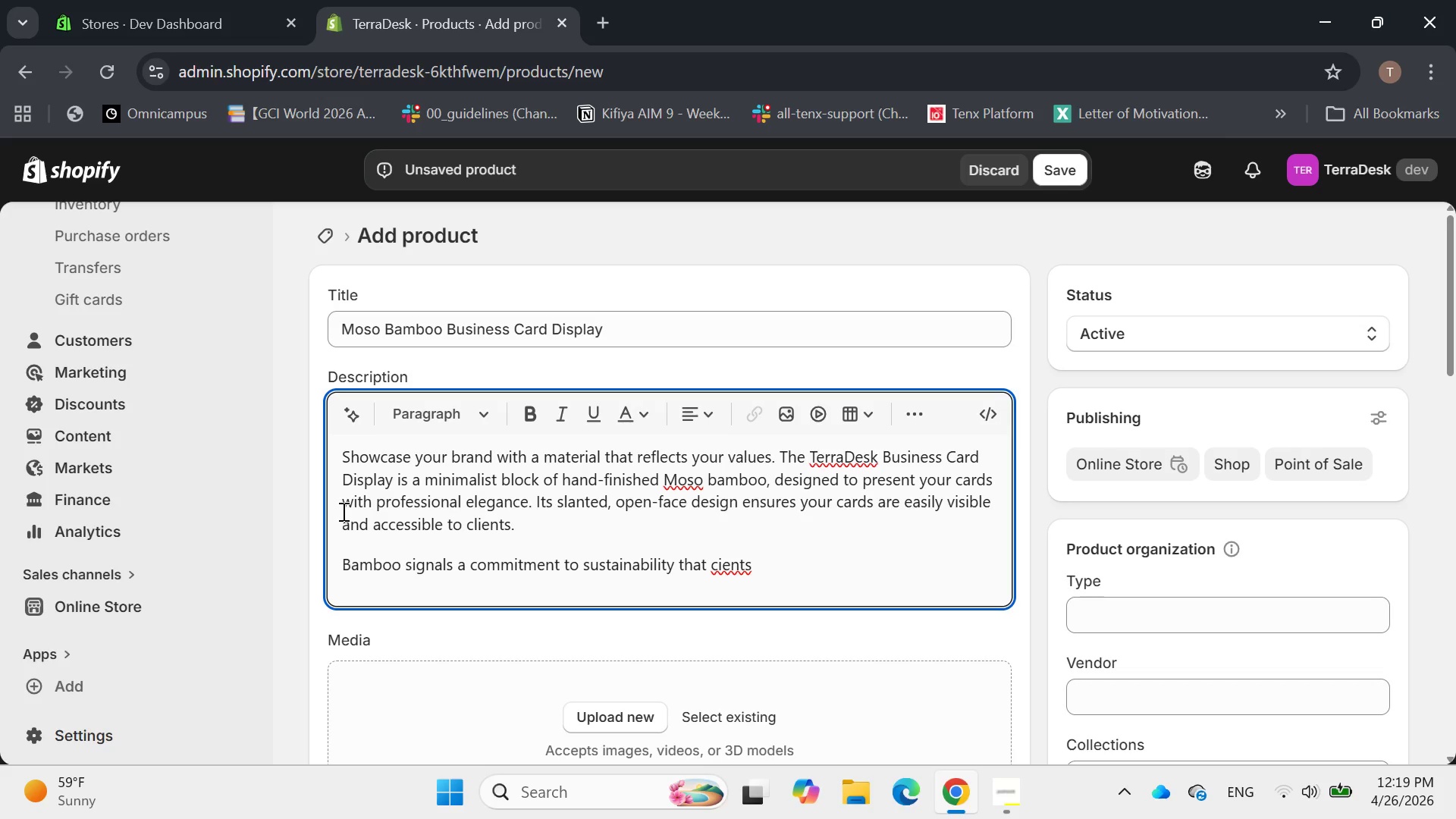 
key(ArrowLeft)
 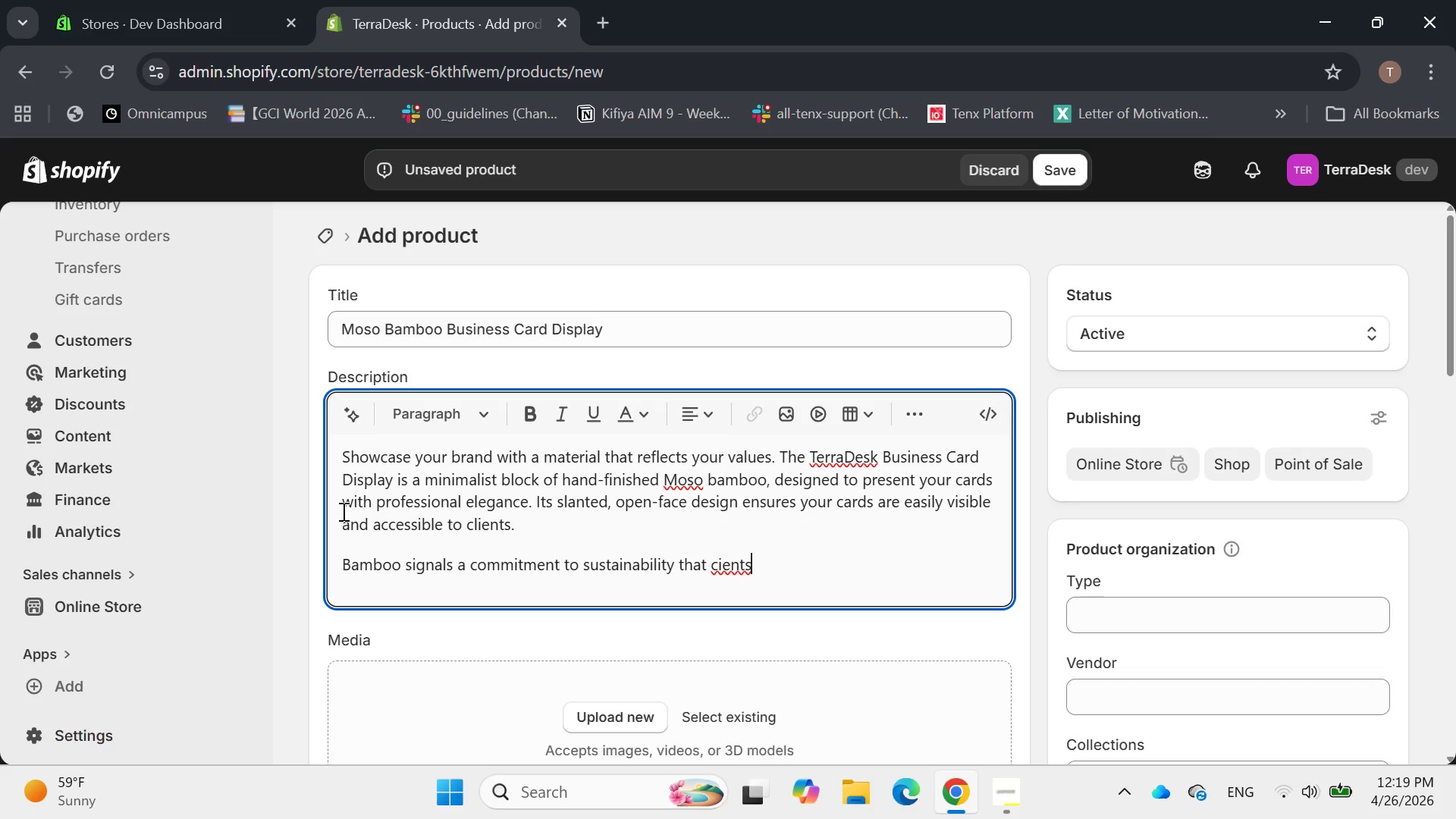 
key(ArrowLeft)
 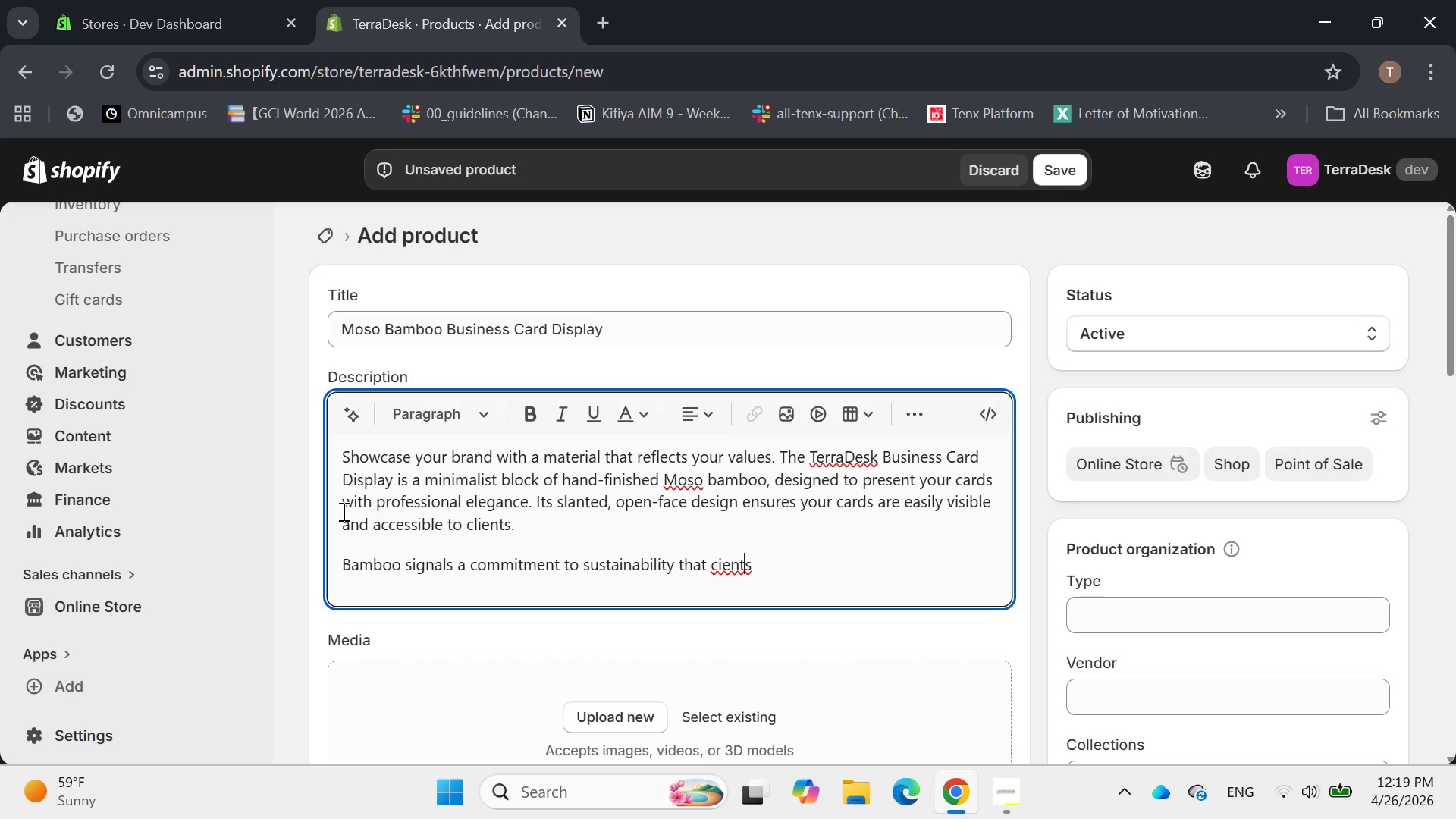 
key(ArrowLeft)
 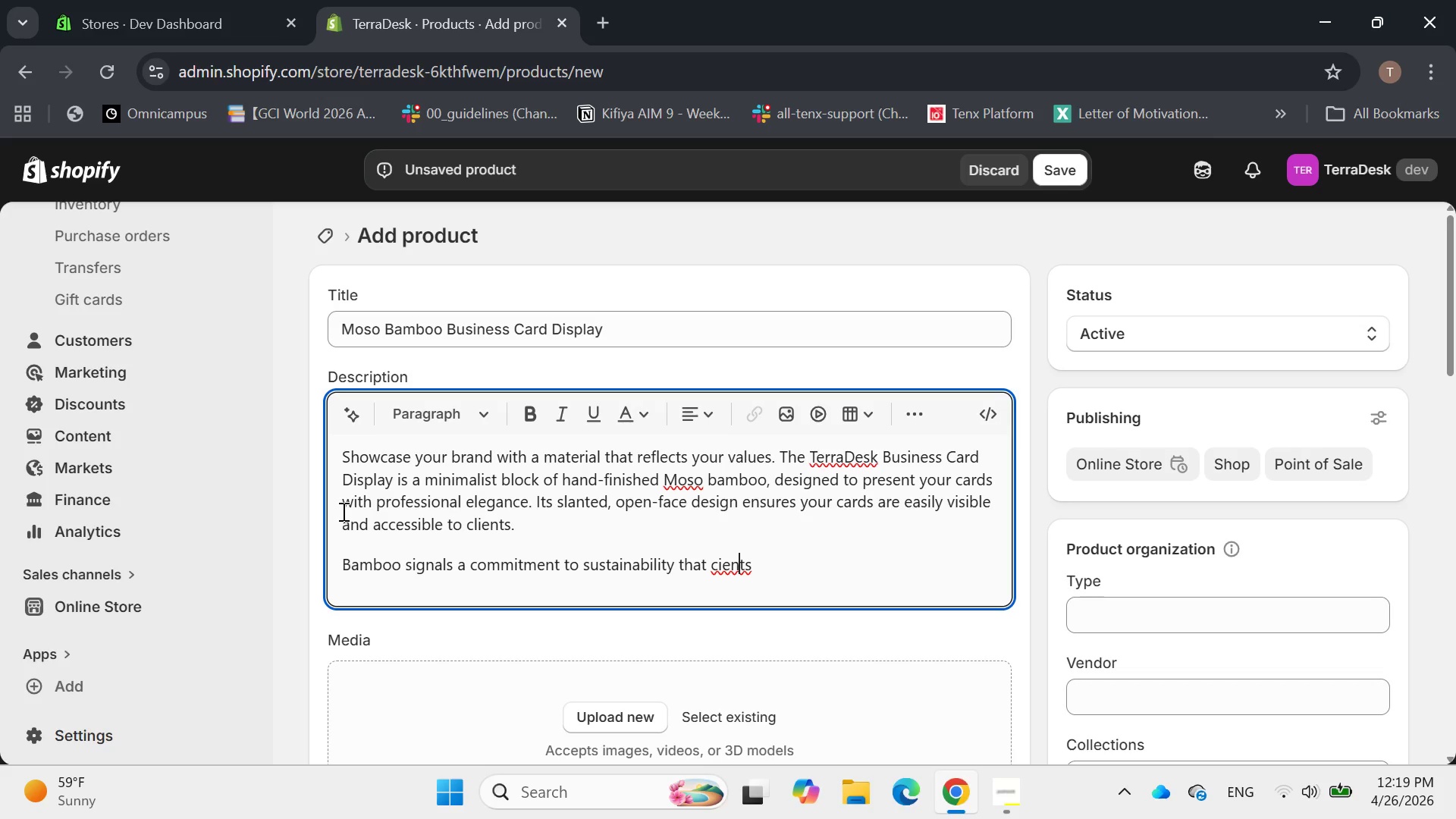 
key(ArrowLeft)
 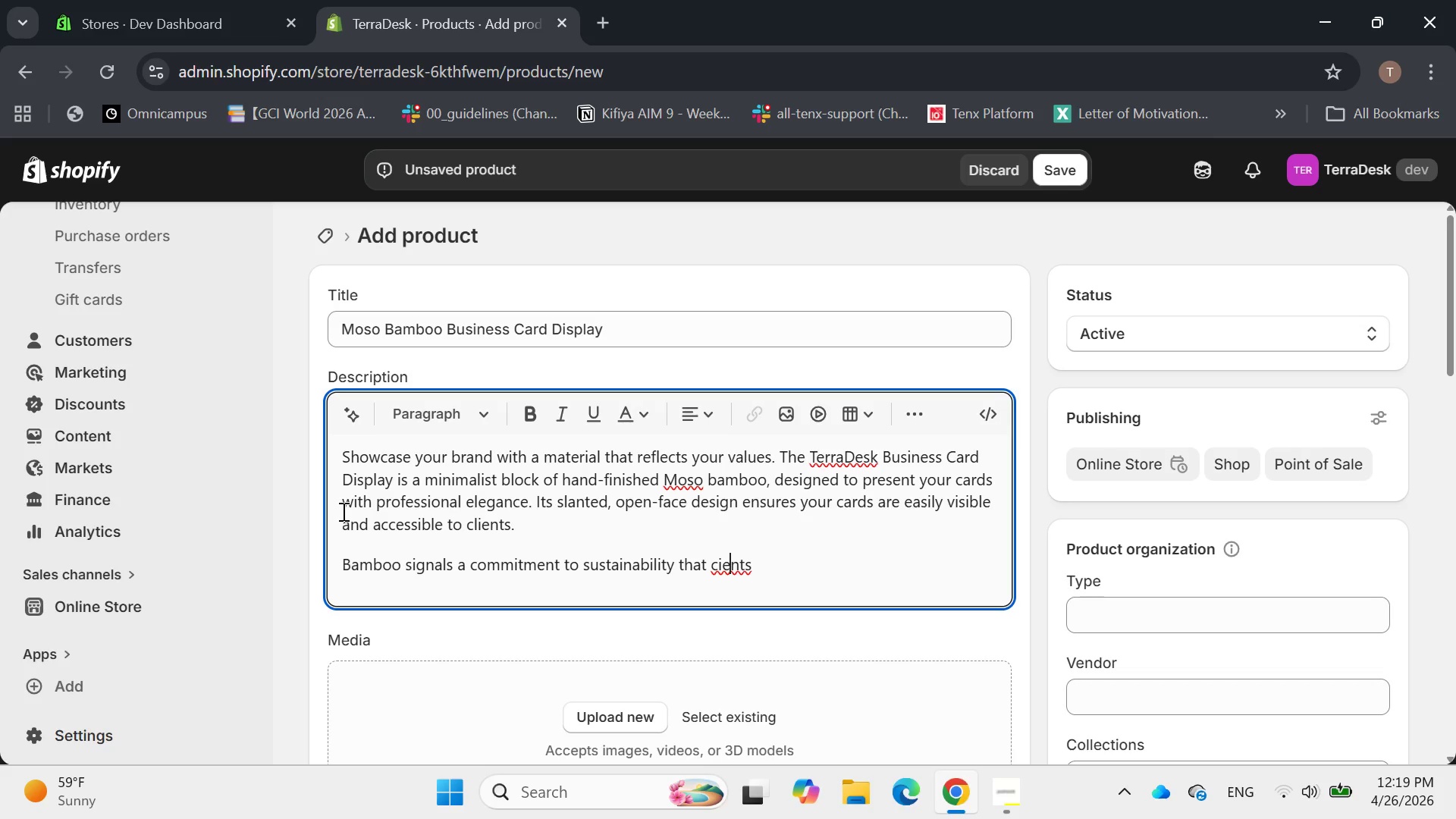 
key(ArrowLeft)
 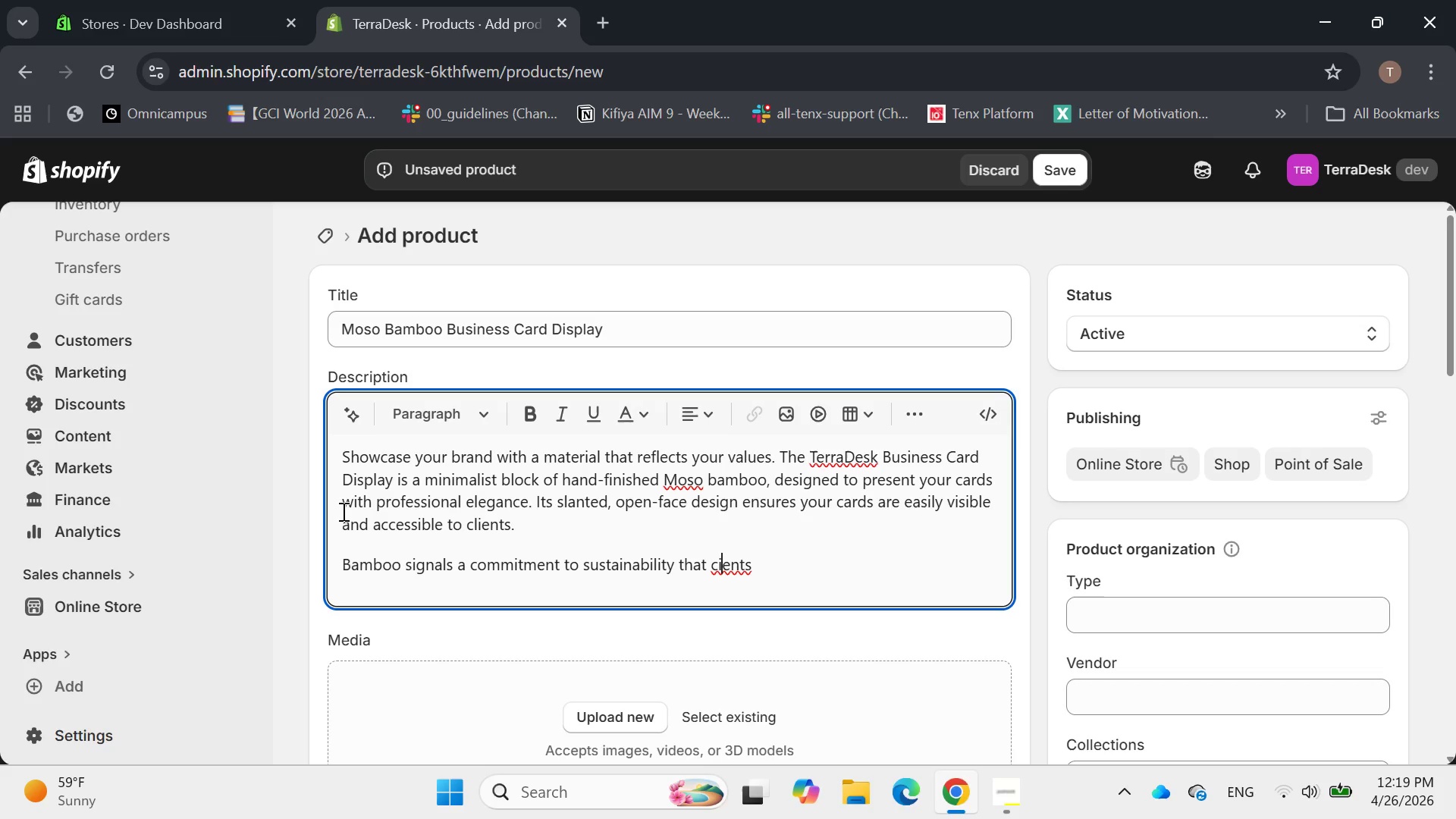 
key(ArrowLeft)
 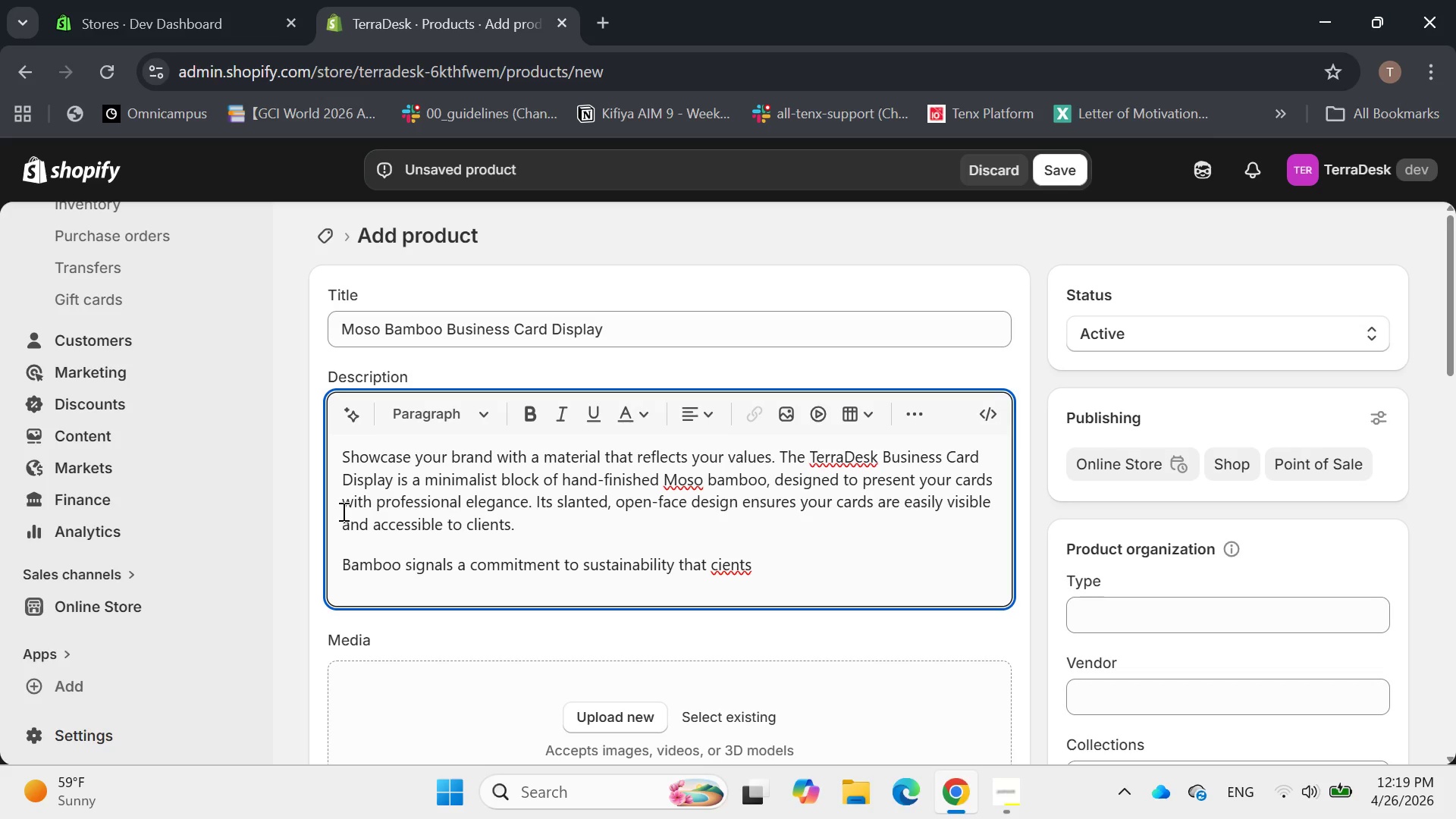 
key(L)
 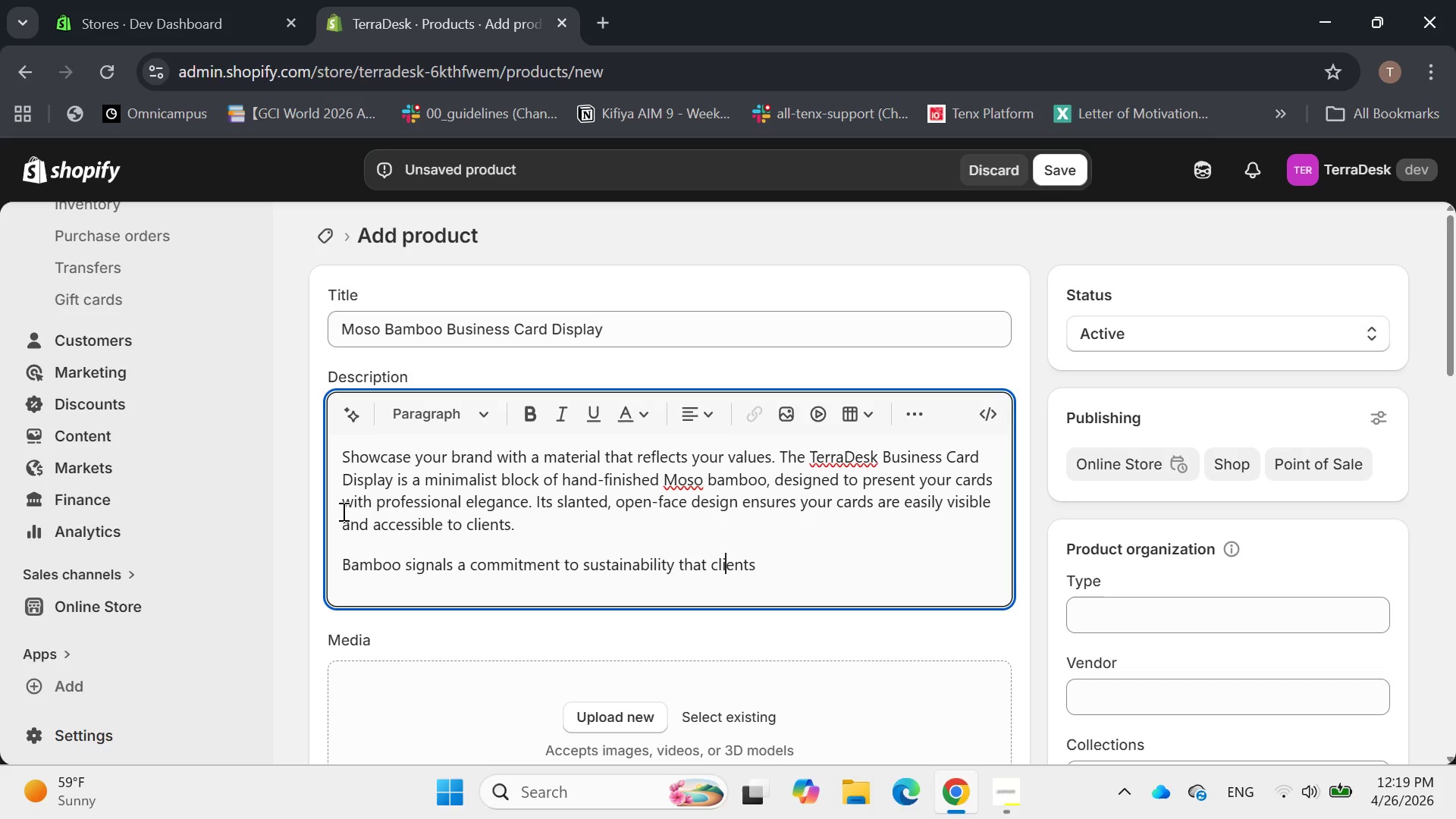 
hold_key(key=ArrowRight, duration=0.83)
 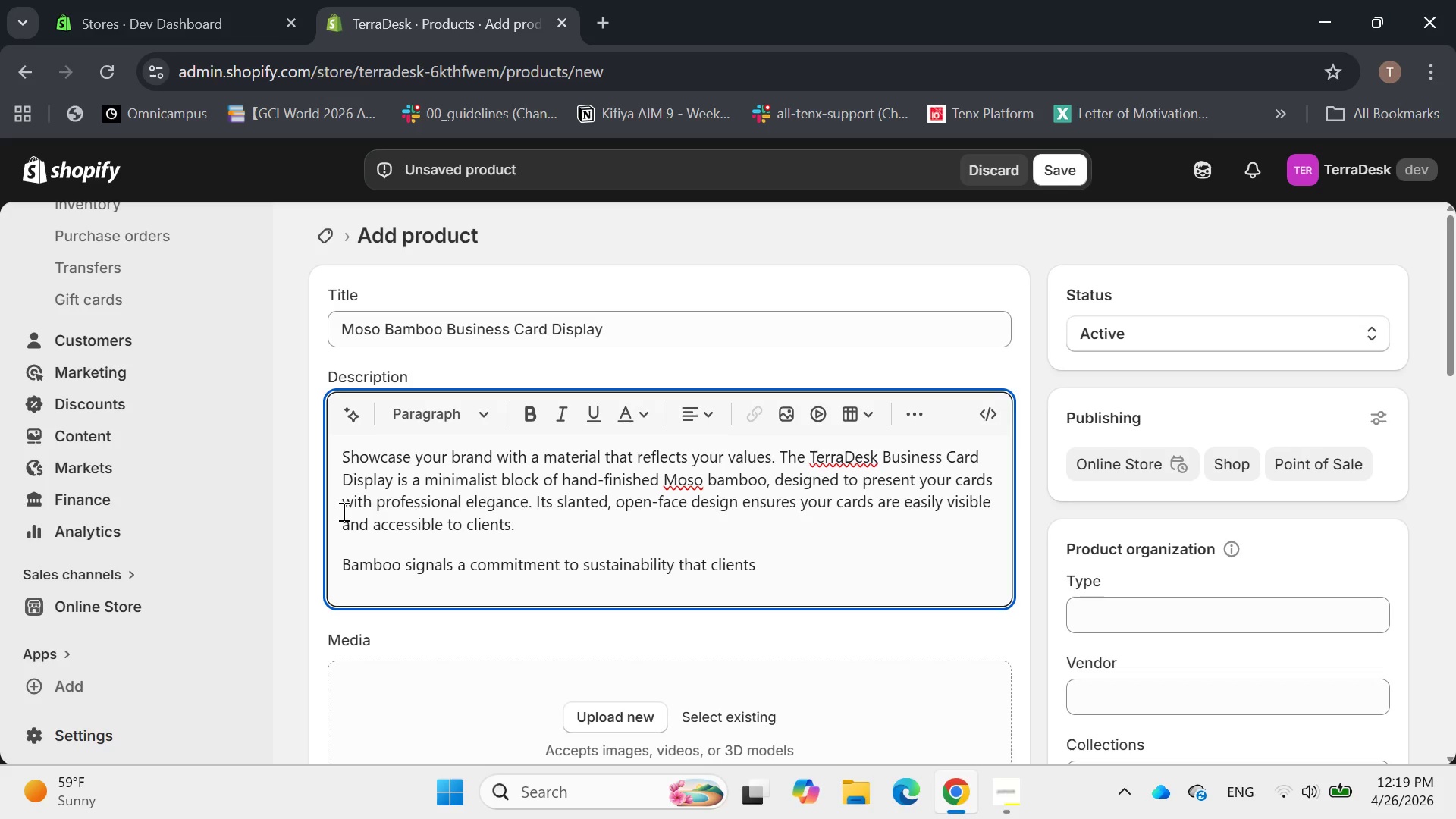 
type(will notice immediately )
key(Backspace)
type(. Unlike plastic holders that look cheap and wear quickly, this bamboo block grows more beautifuly)
key(Backspace)
type( with age. It is a small but powerful desktop statement piece that aligh)
key(Backspace)
type(ns your professional network )
key(Backspace)
type(ing with the t)
key(Backspace)
type(healthy)
key(Backspace)
type( of the planet.)
 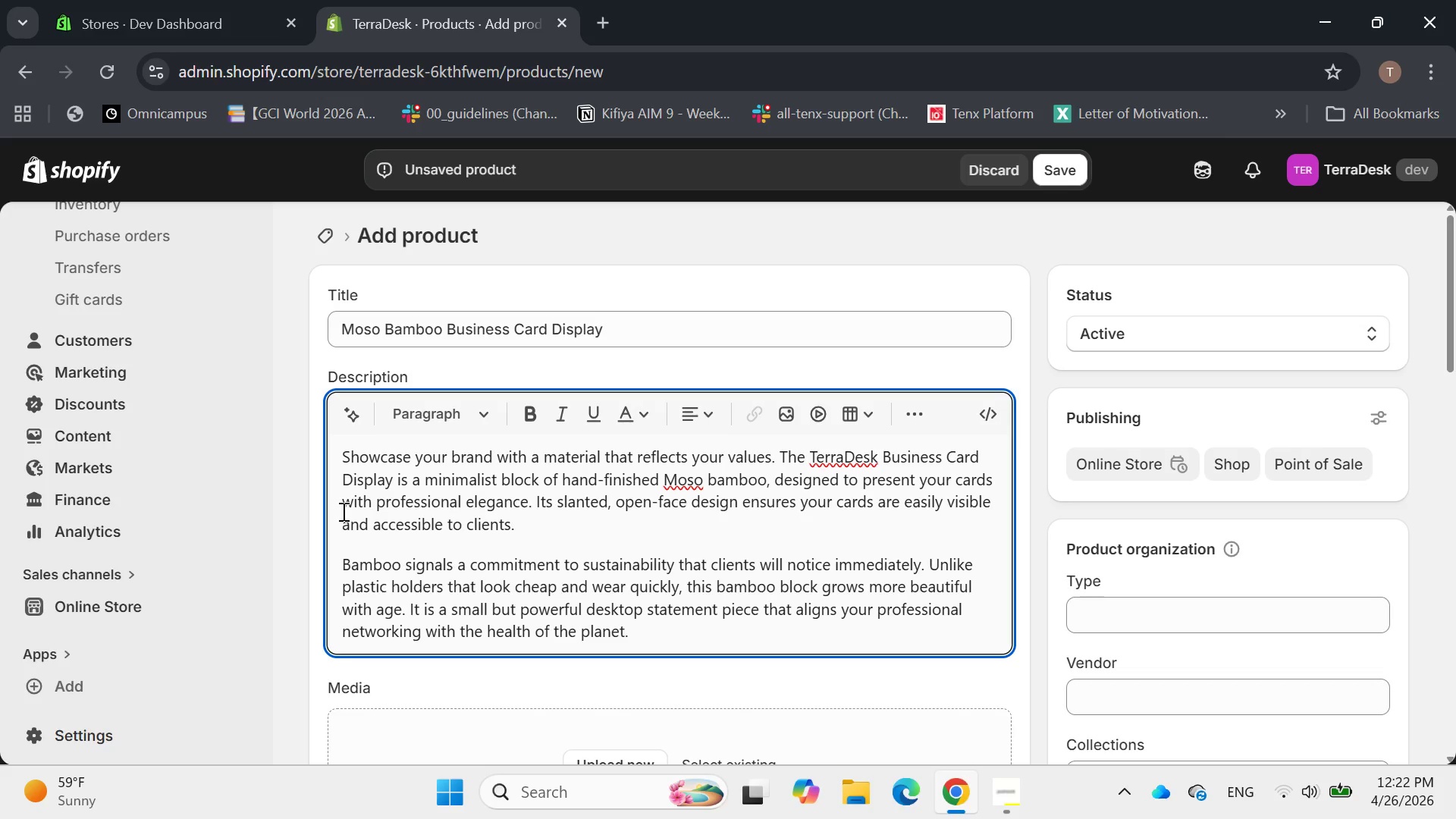 
left_click([615, 563])
 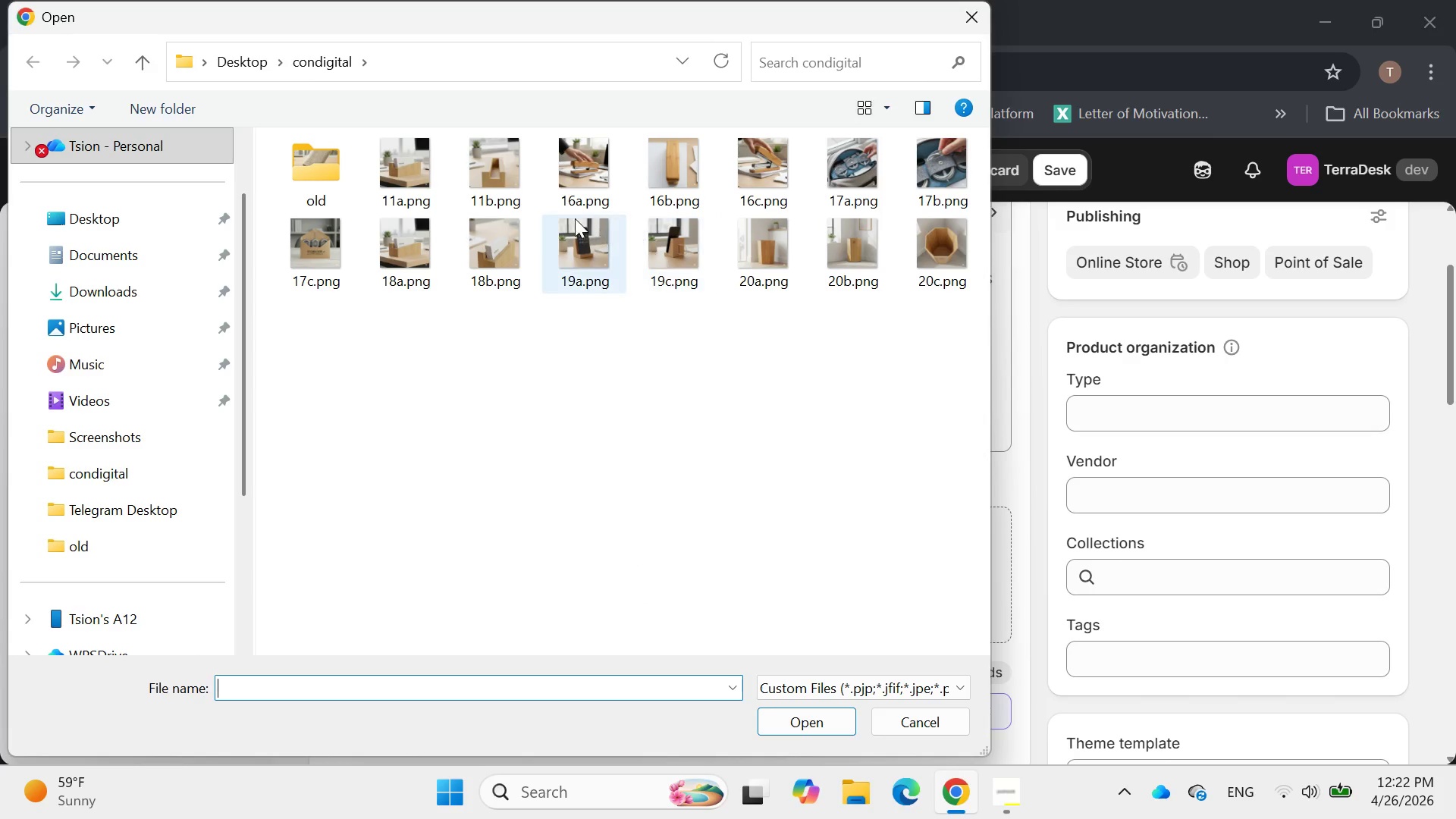 
wait(5.83)
 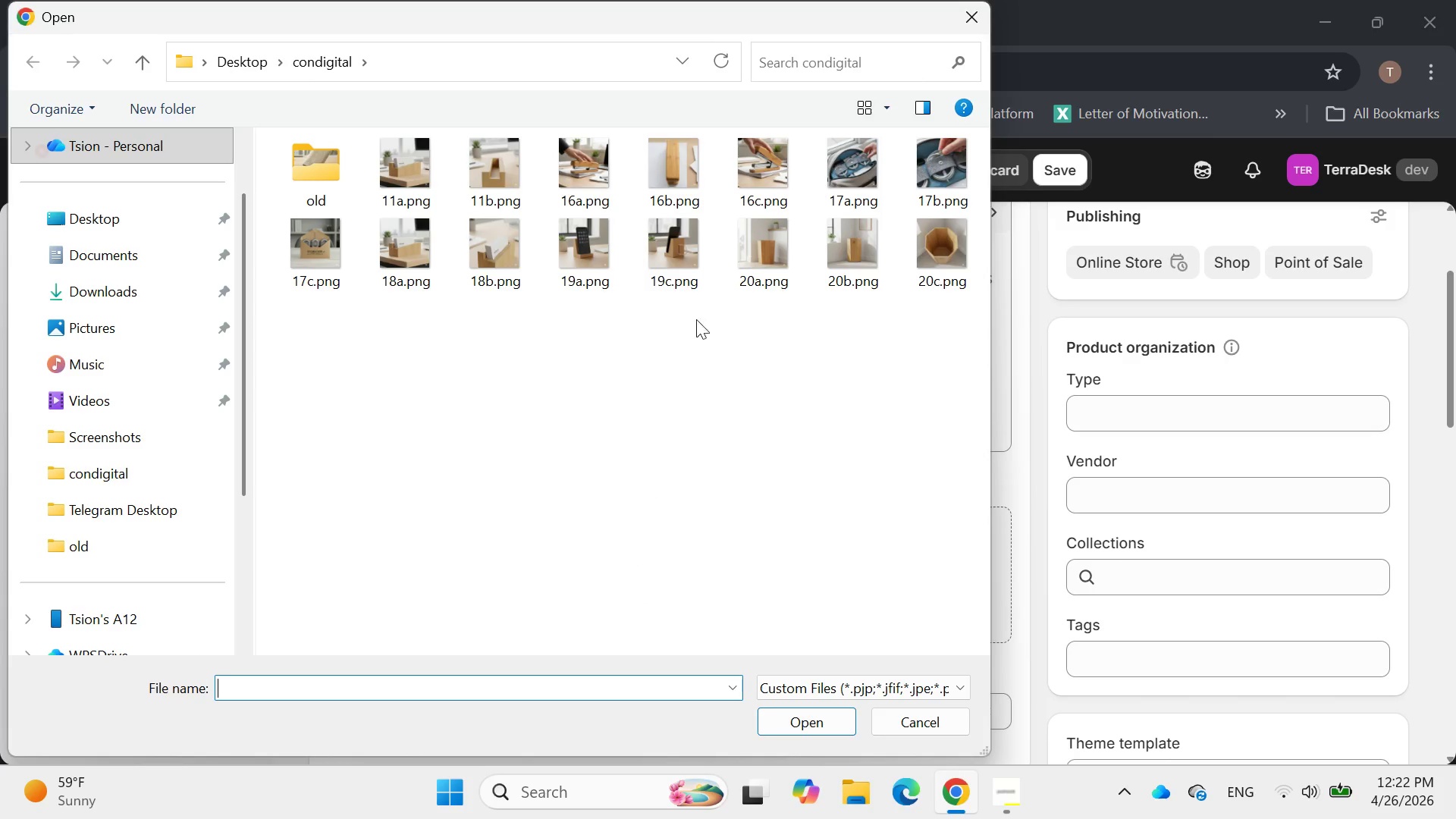 
left_click_drag(start_coordinate=[396, 240], to_coordinate=[397, 243])
 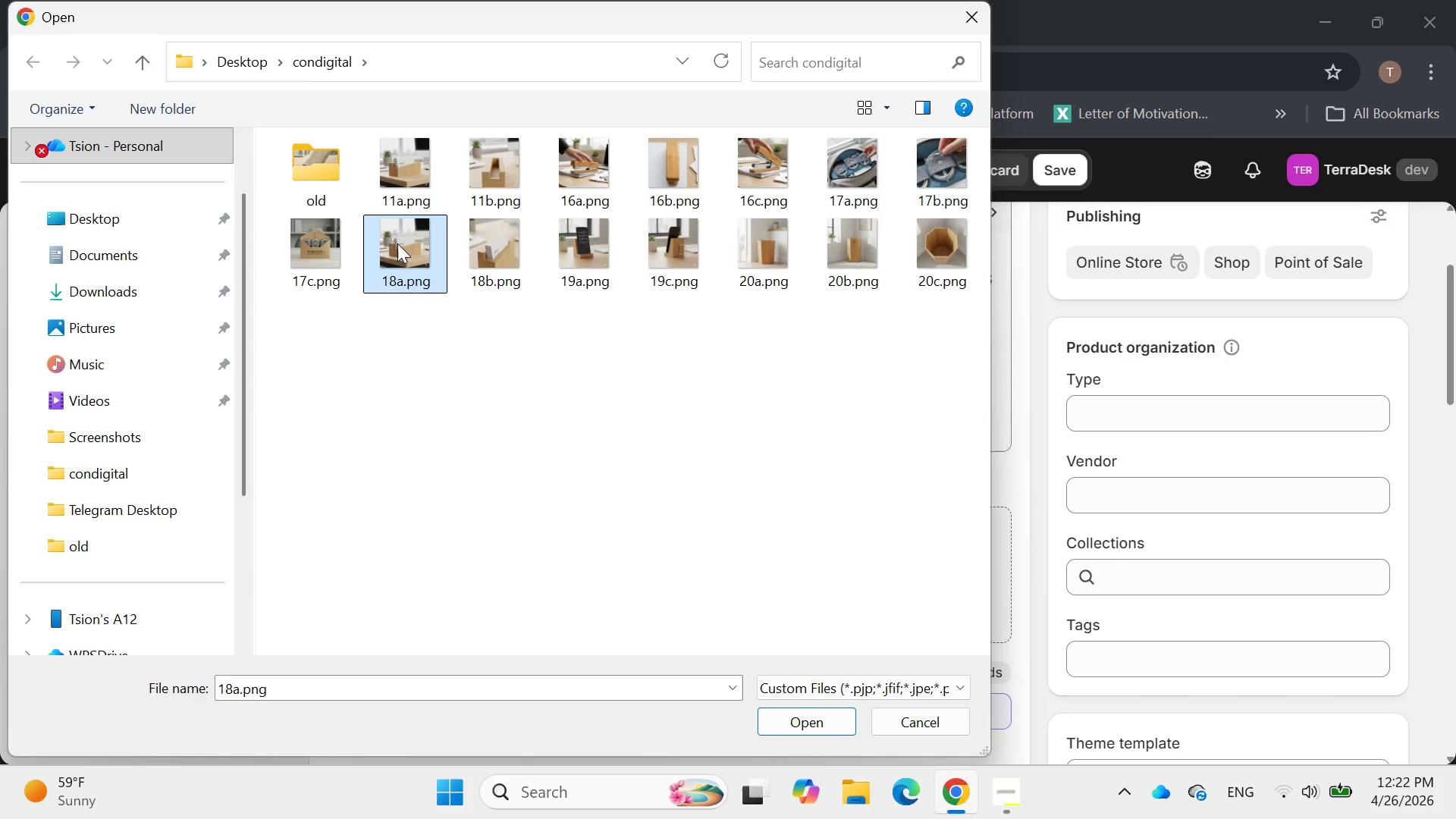 
double_click([399, 246])
 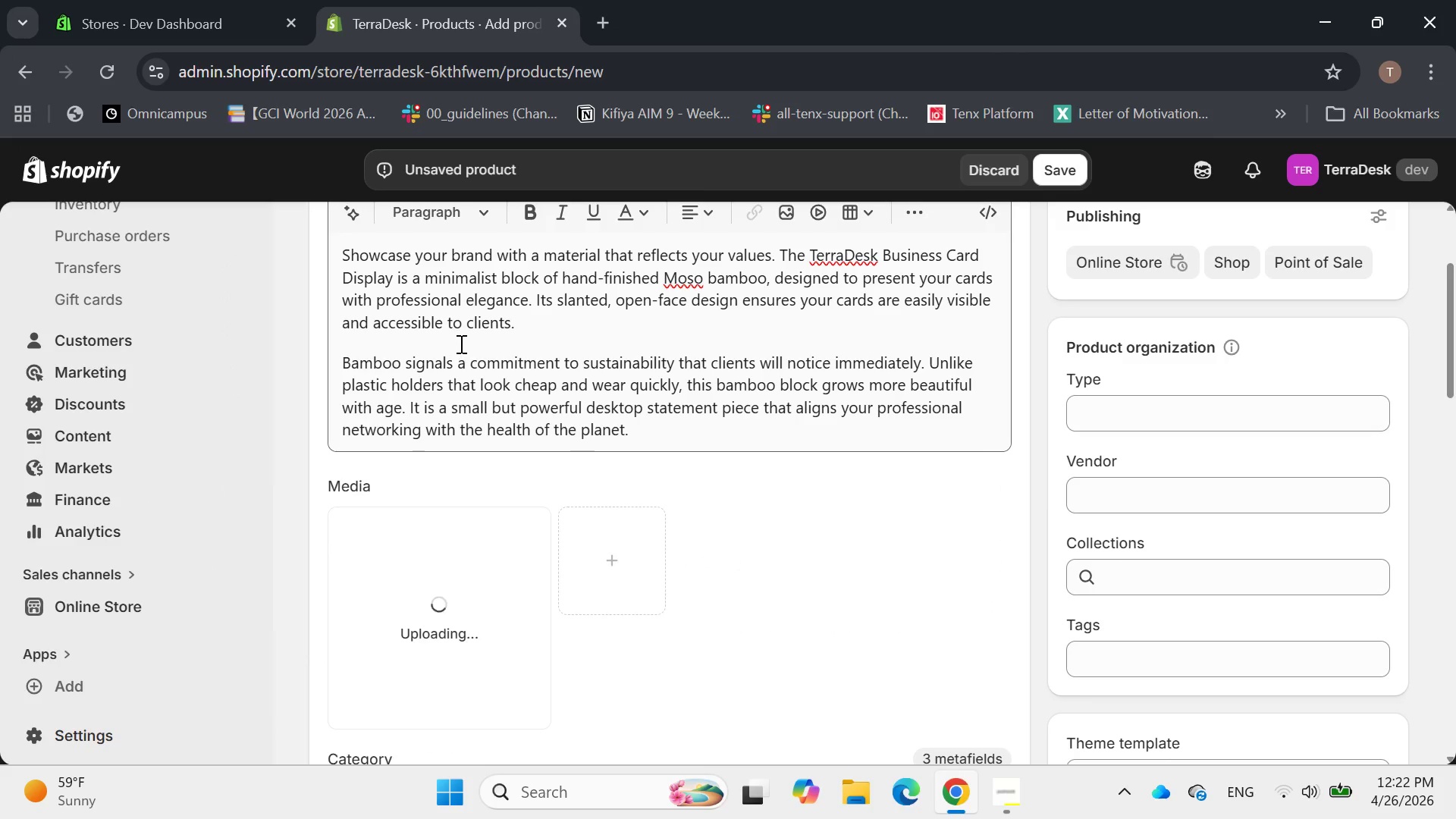 
scroll: coordinate [463, 339], scroll_direction: down, amount: 2.0
 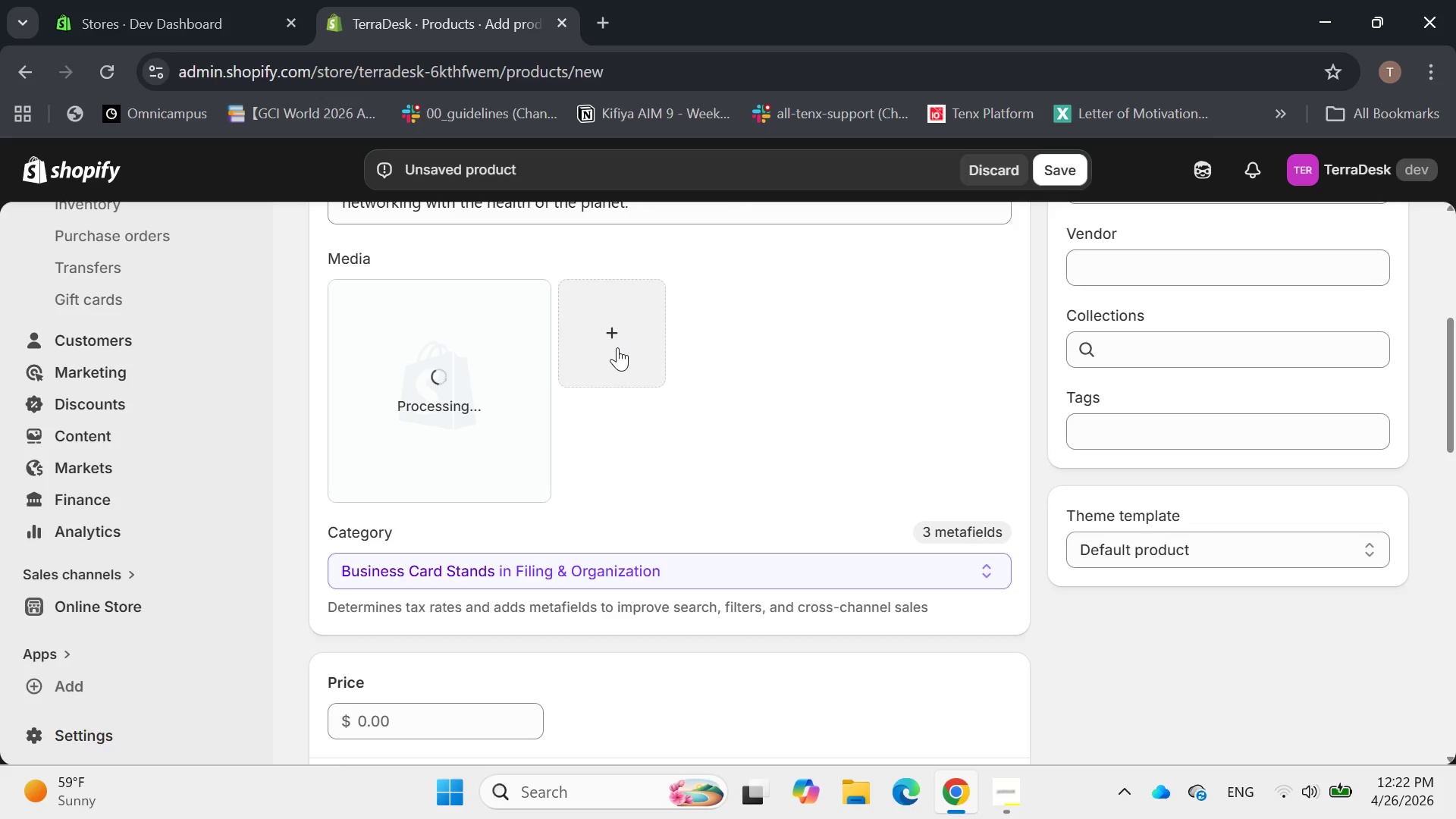 
wait(7.21)
 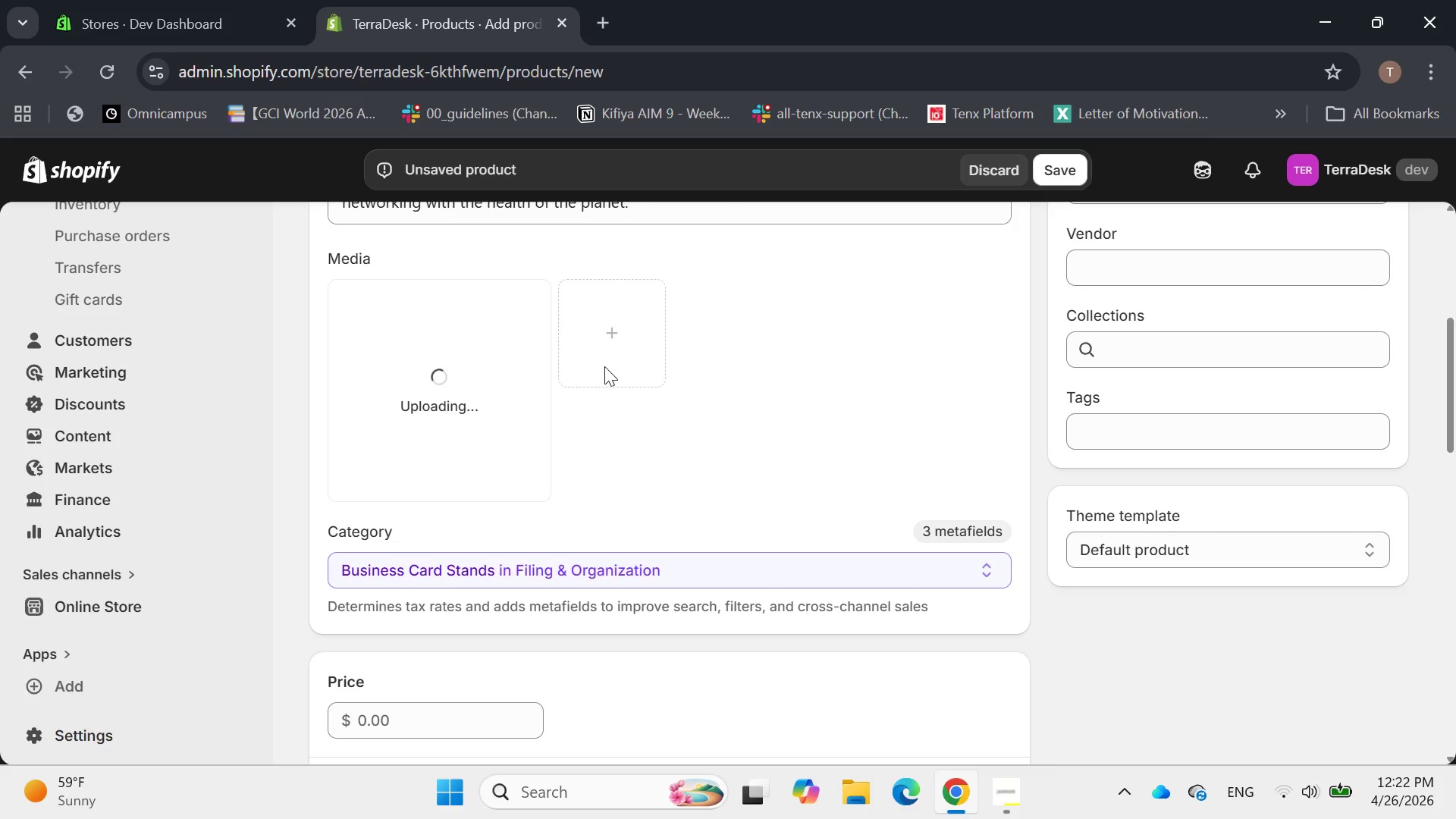 
left_click([617, 335])
 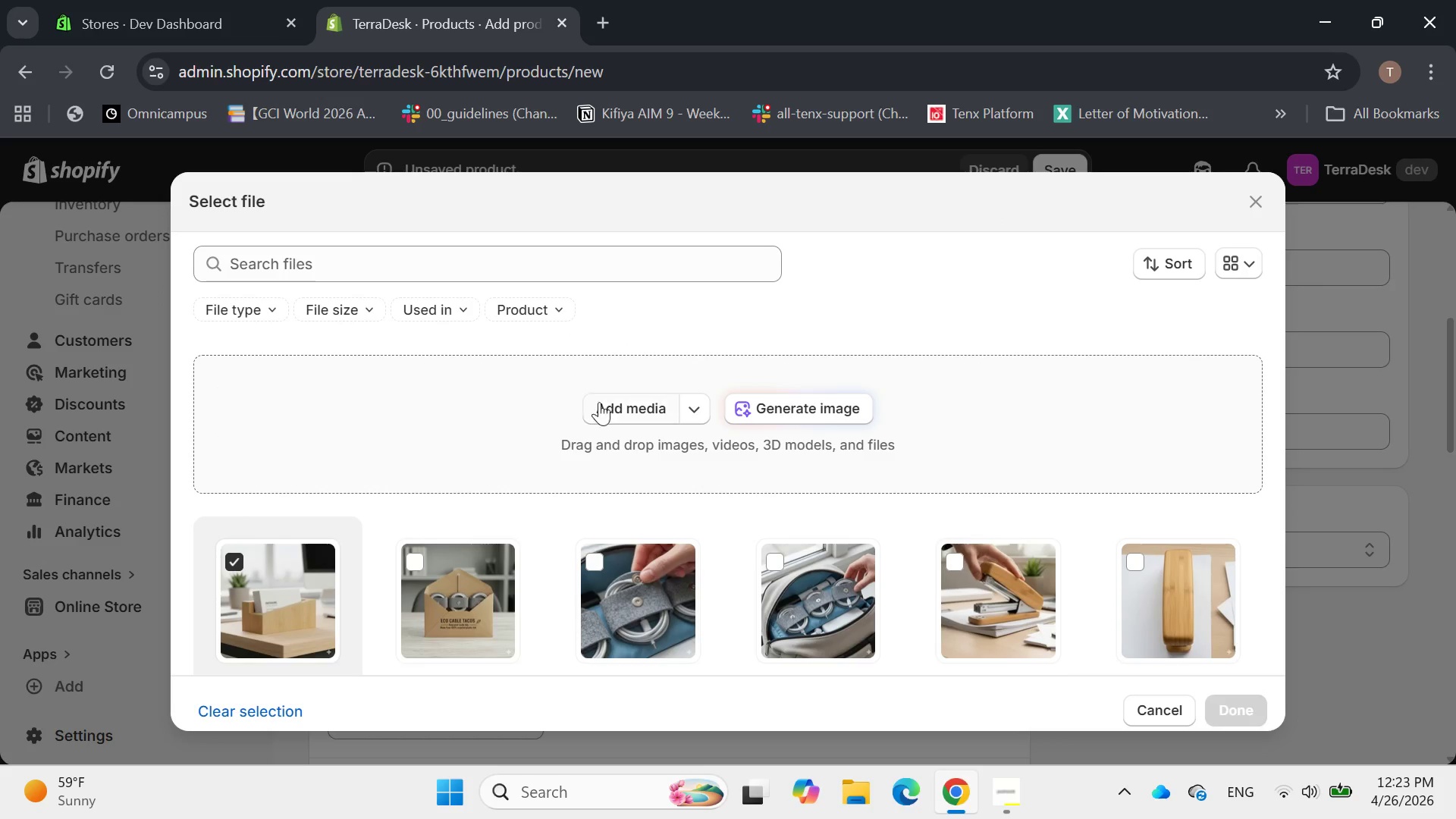 
left_click([649, 418])
 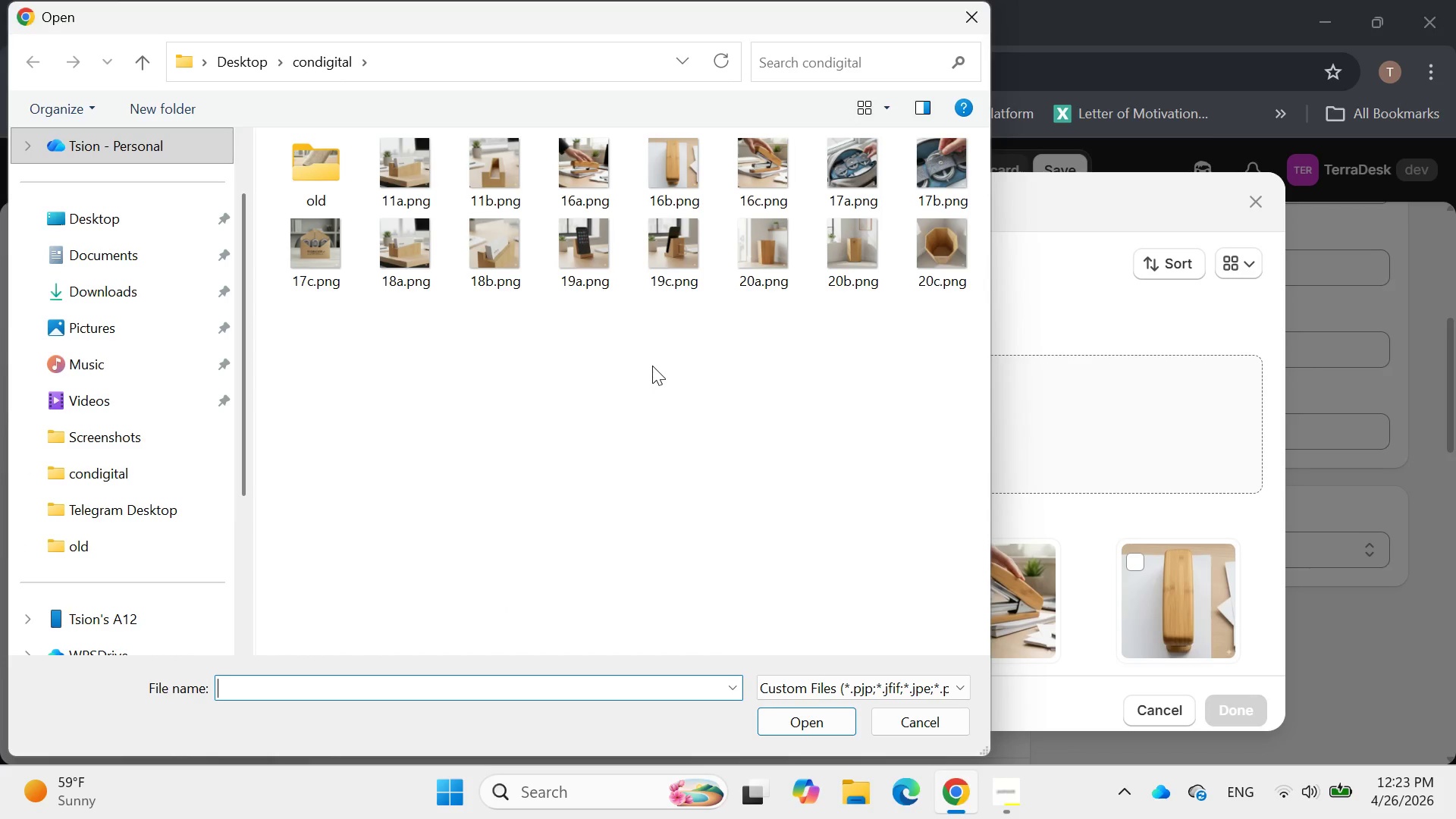 
wait(8.83)
 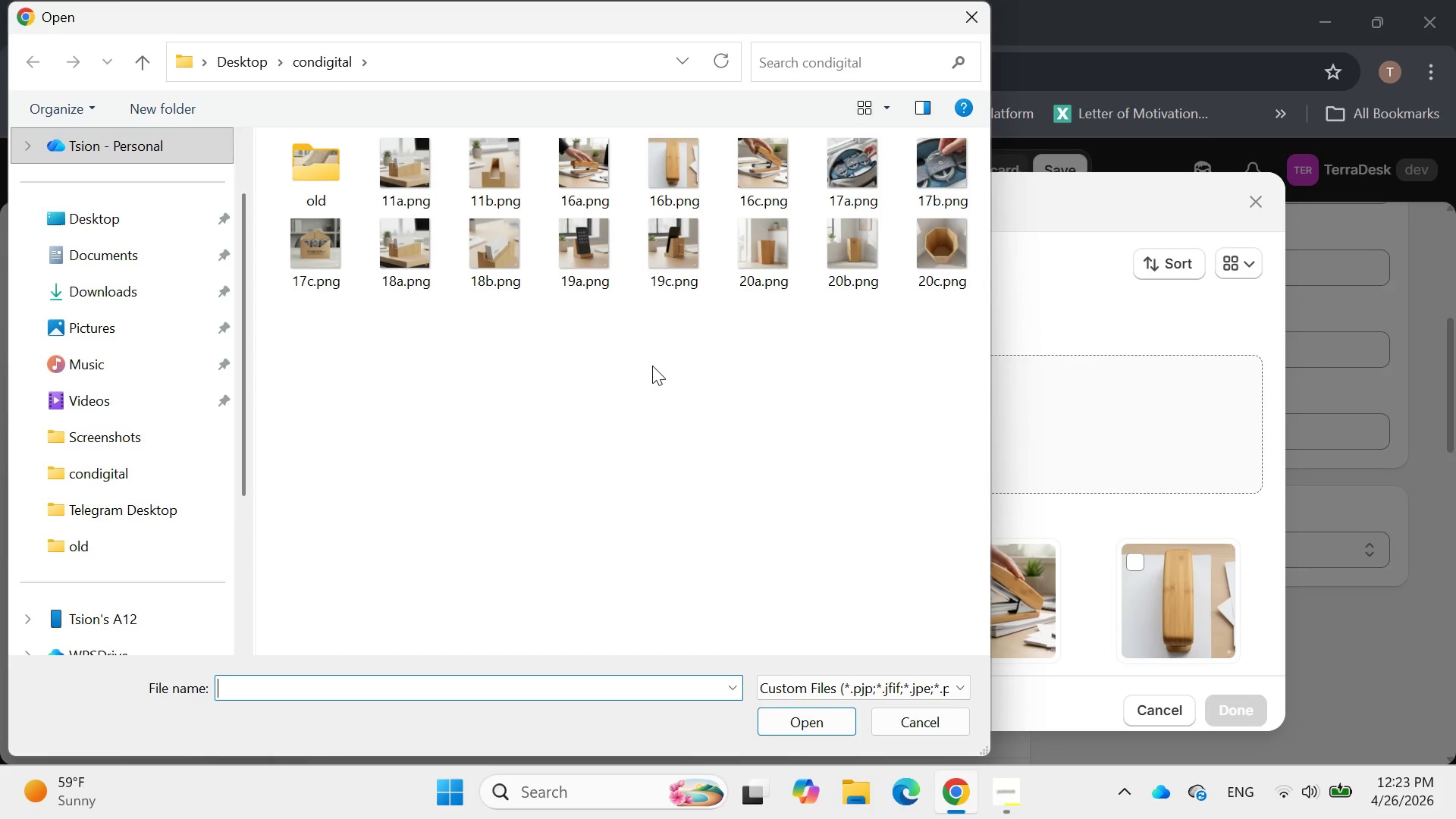 
double_click([494, 242])
 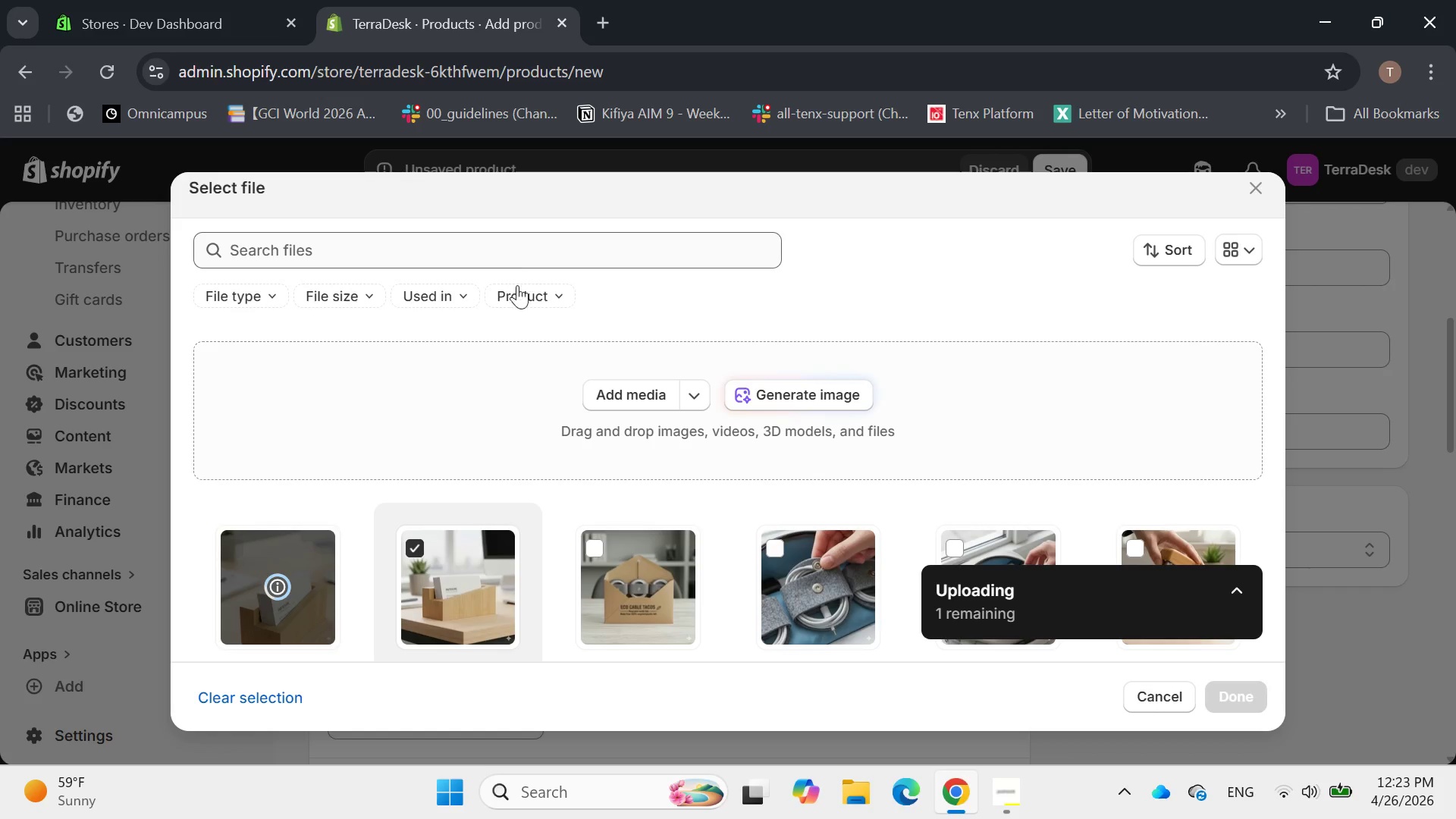 
wait(9.92)
 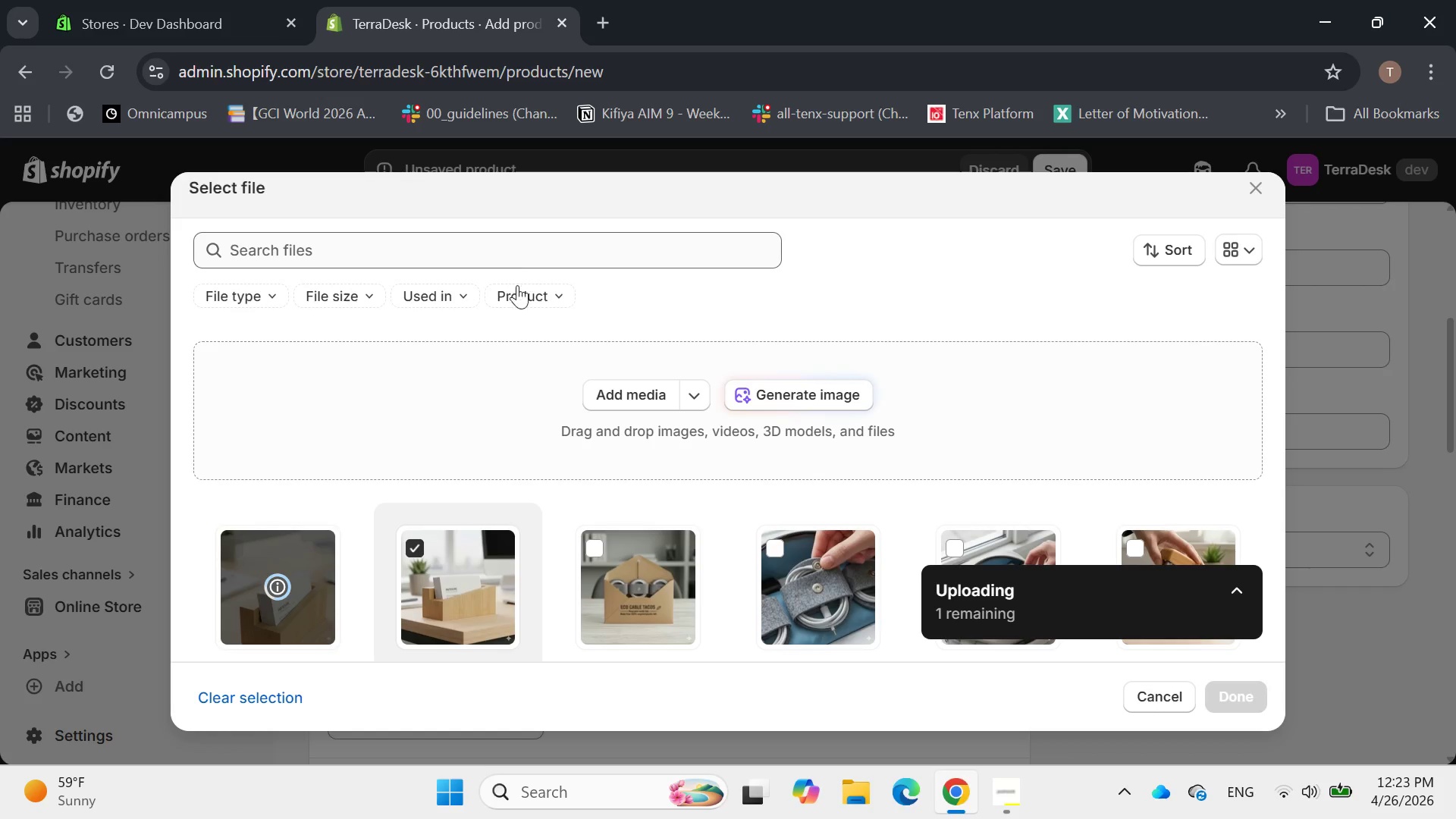 
left_click([1250, 691])
 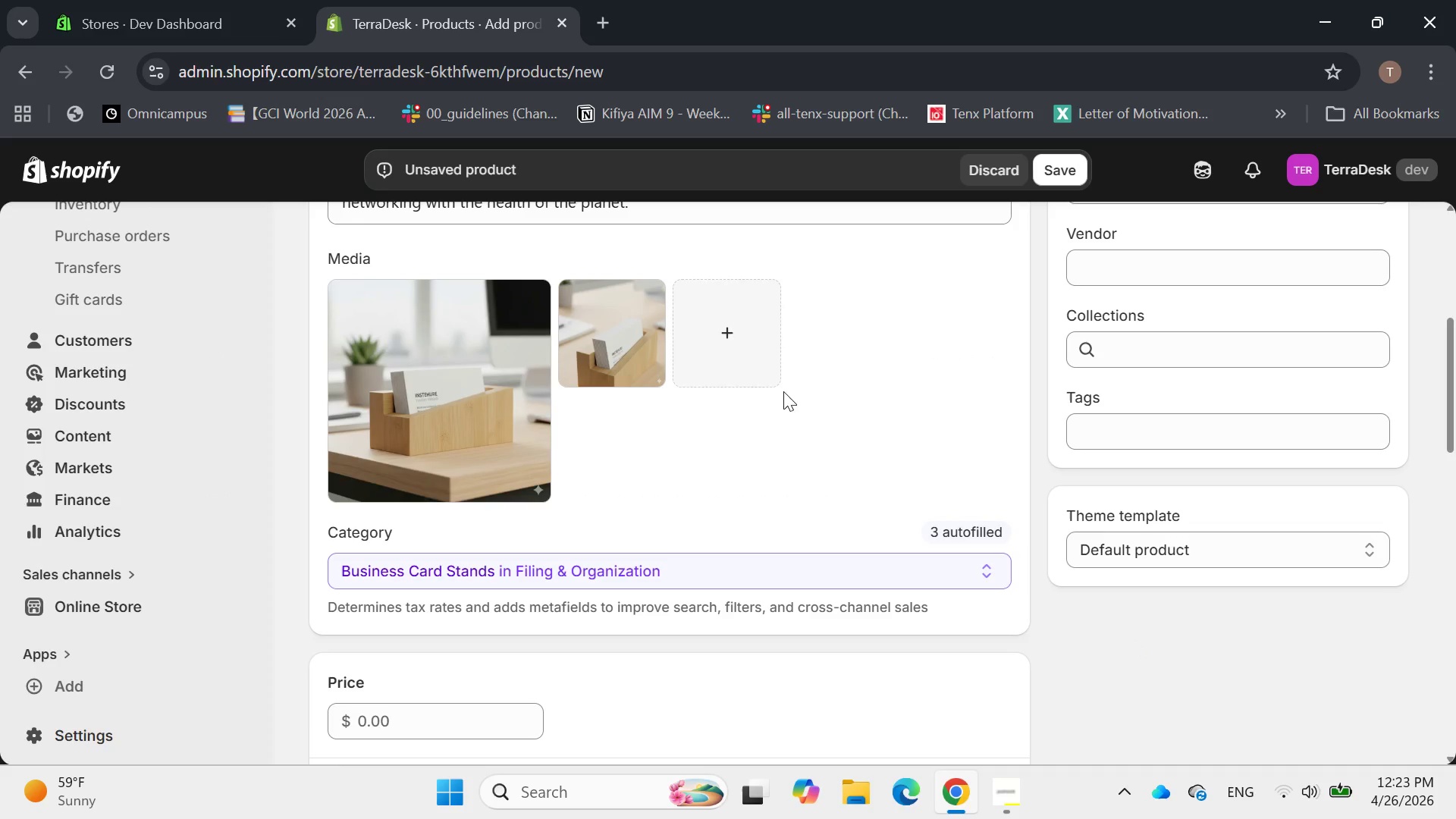 
left_click([719, 318])
 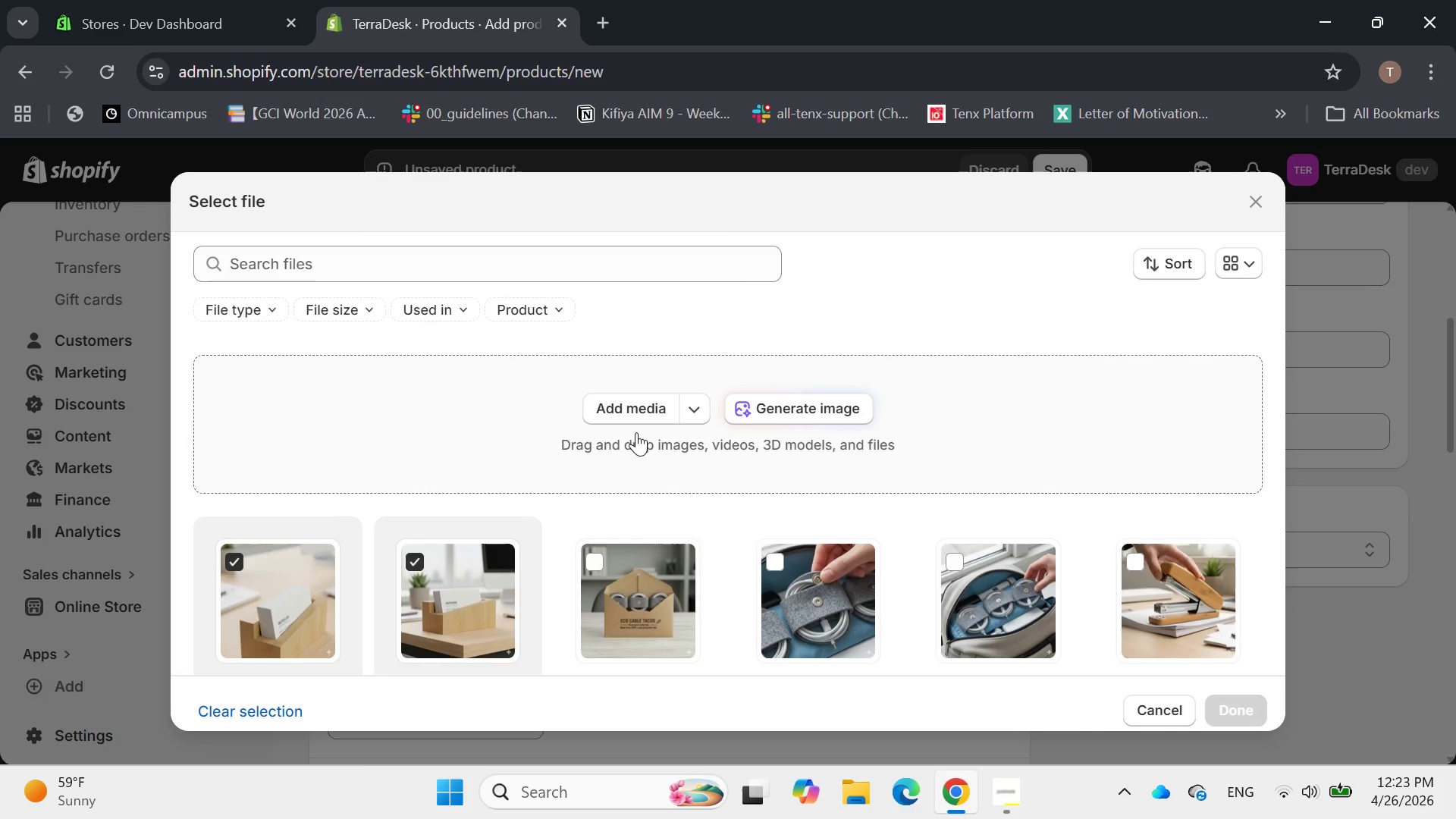 
left_click([640, 403])
 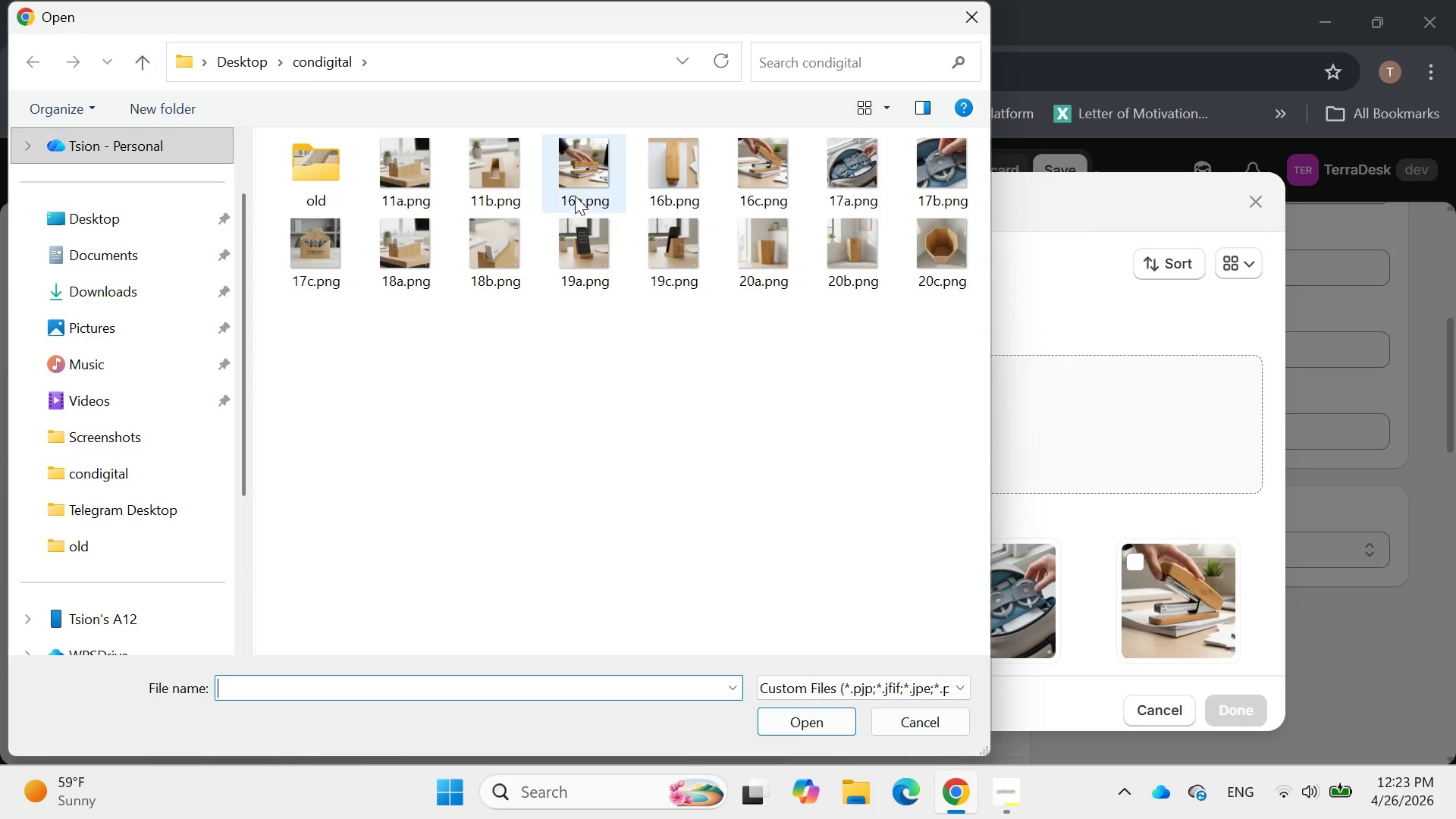 
wait(6.06)
 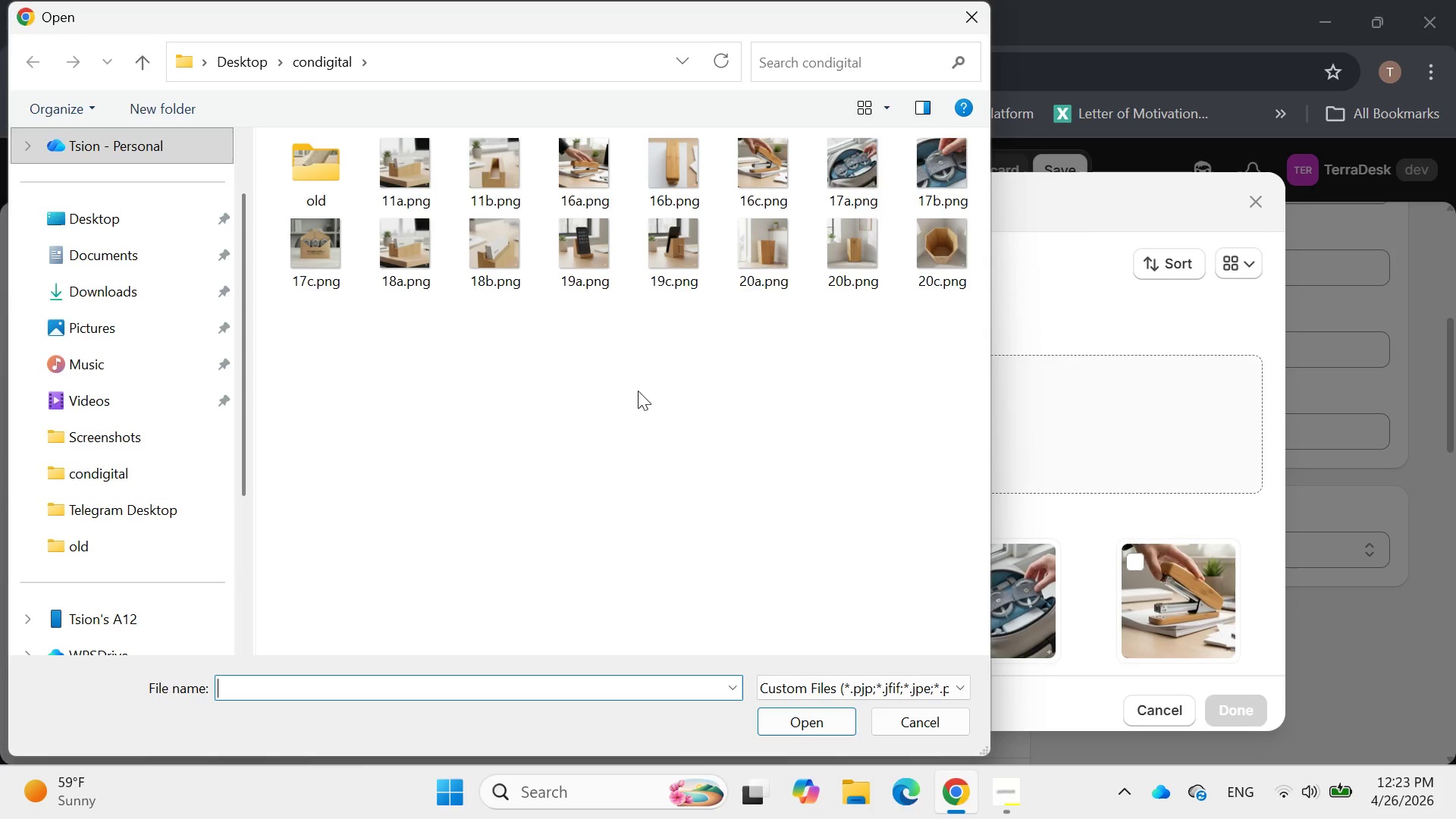 
double_click([494, 166])
 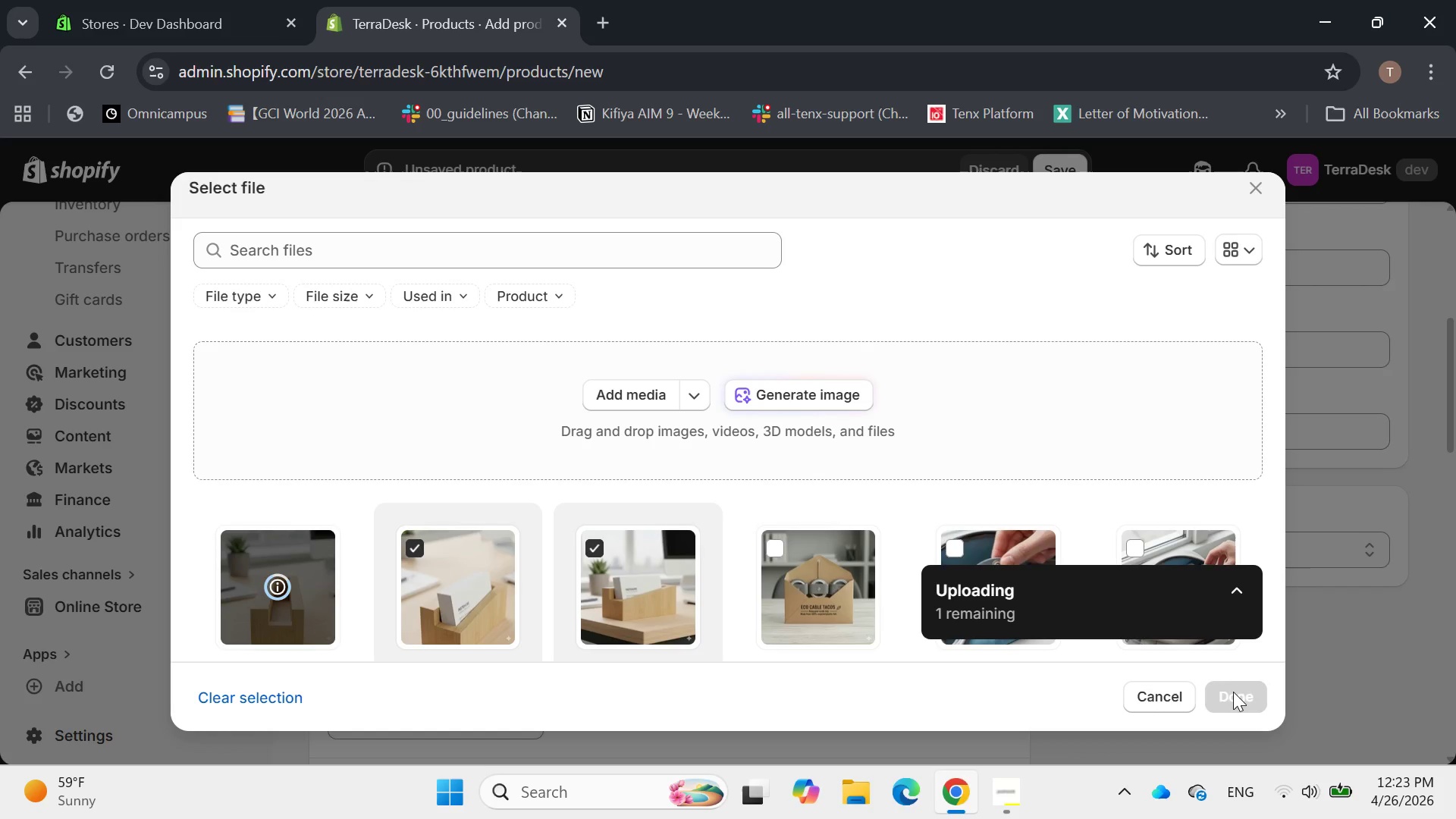 
wait(7.25)
 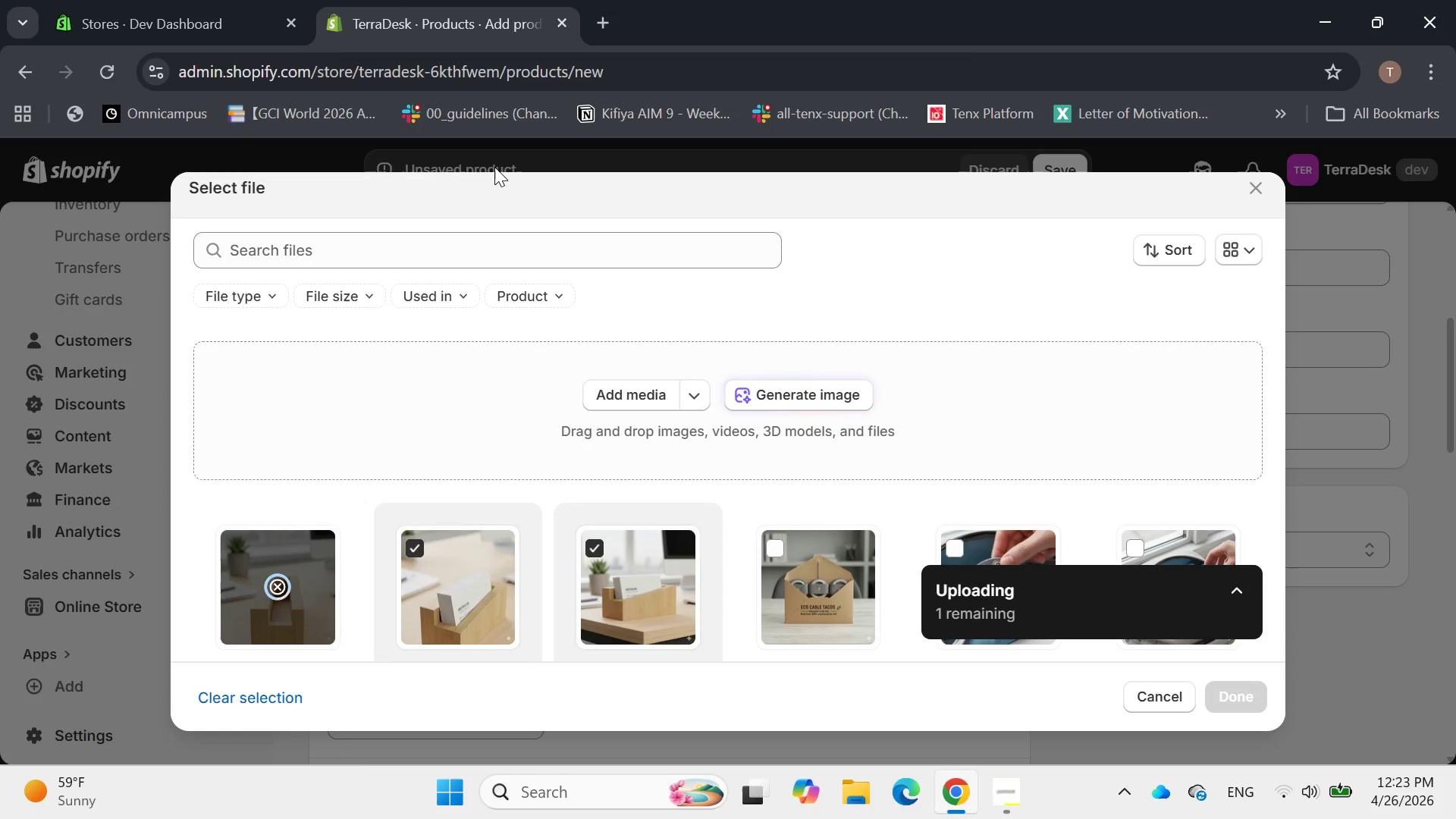 
left_click([1219, 703])
 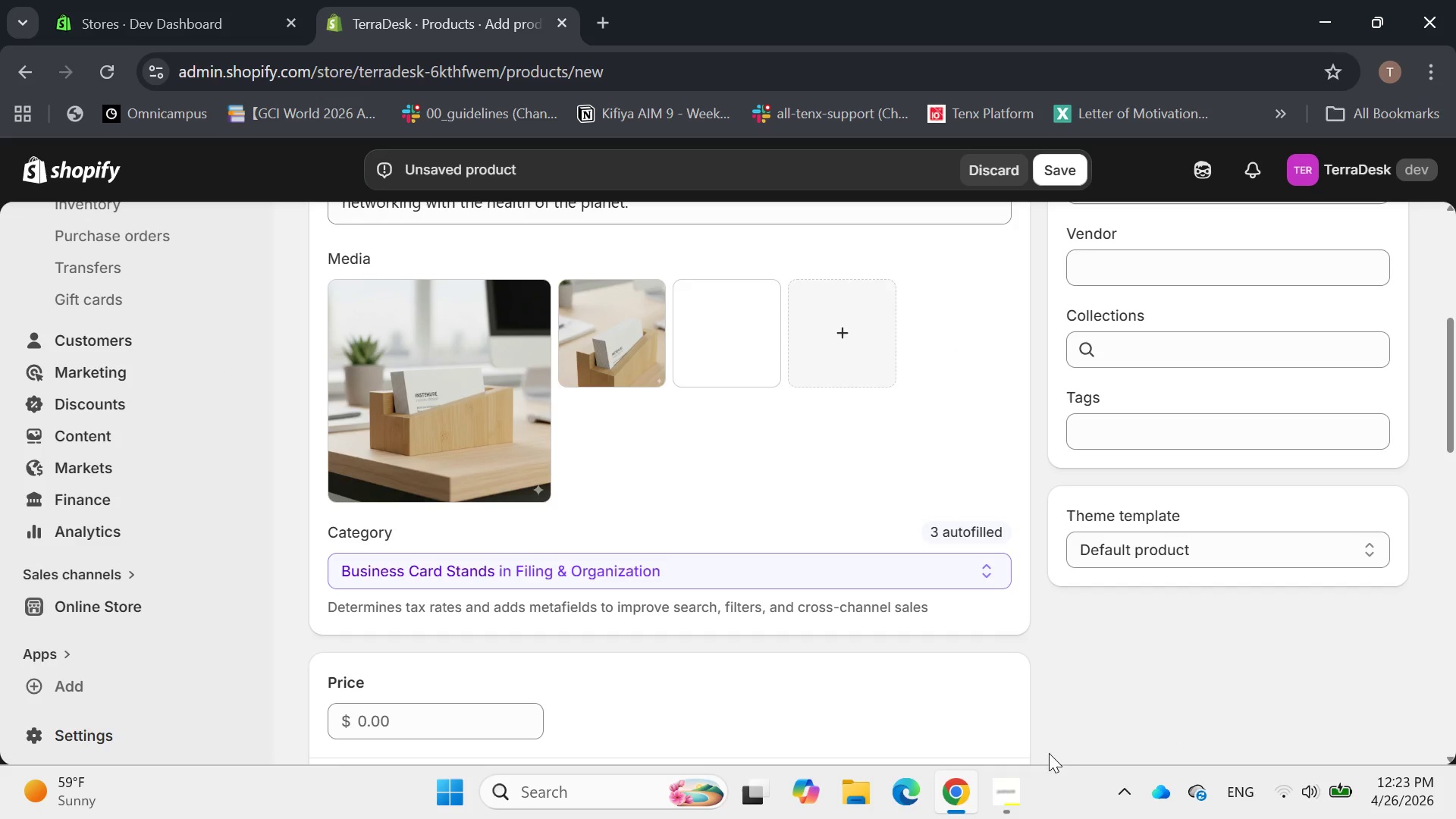 
left_click([1016, 786])